 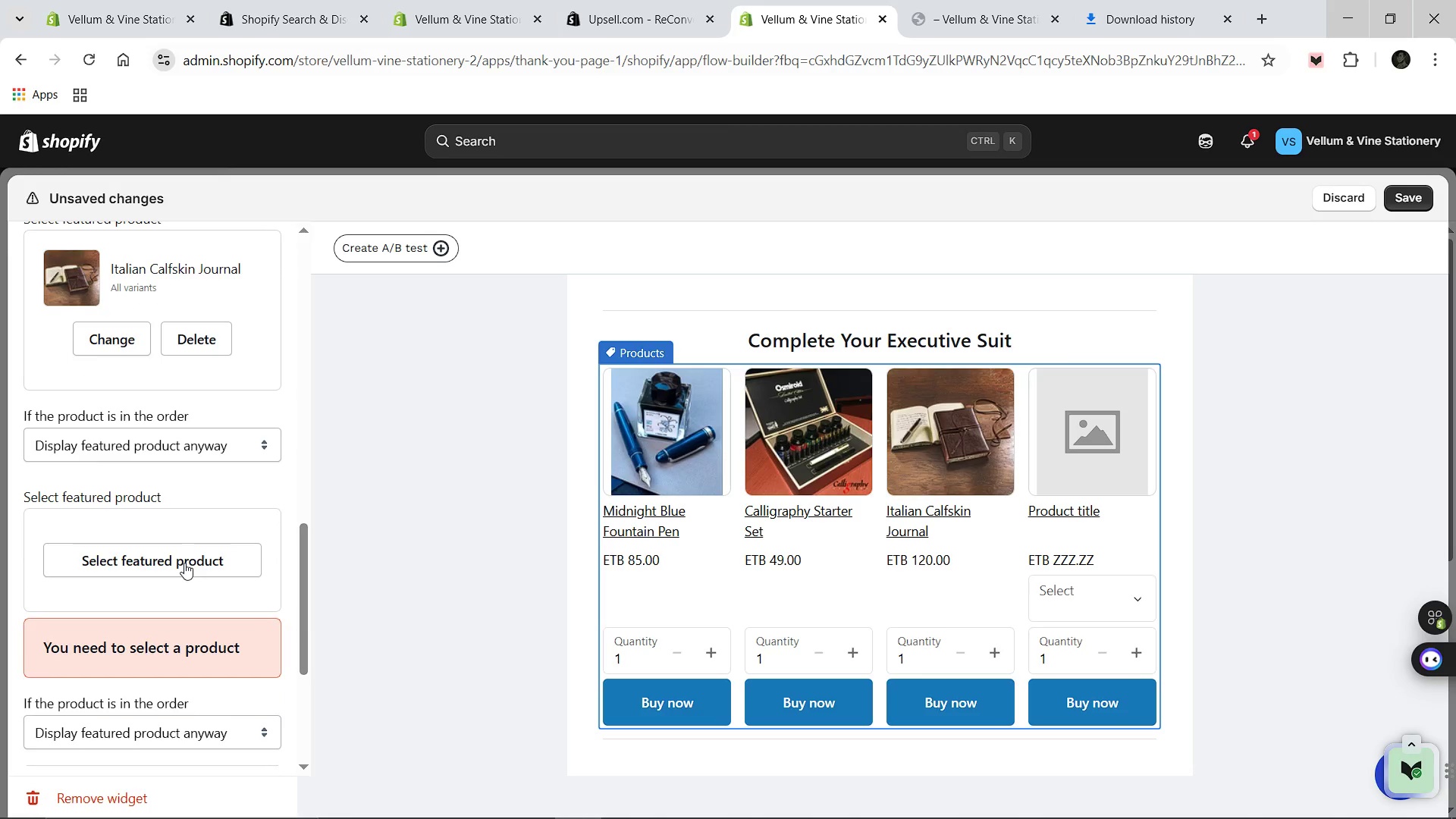 
left_click([186, 445])
 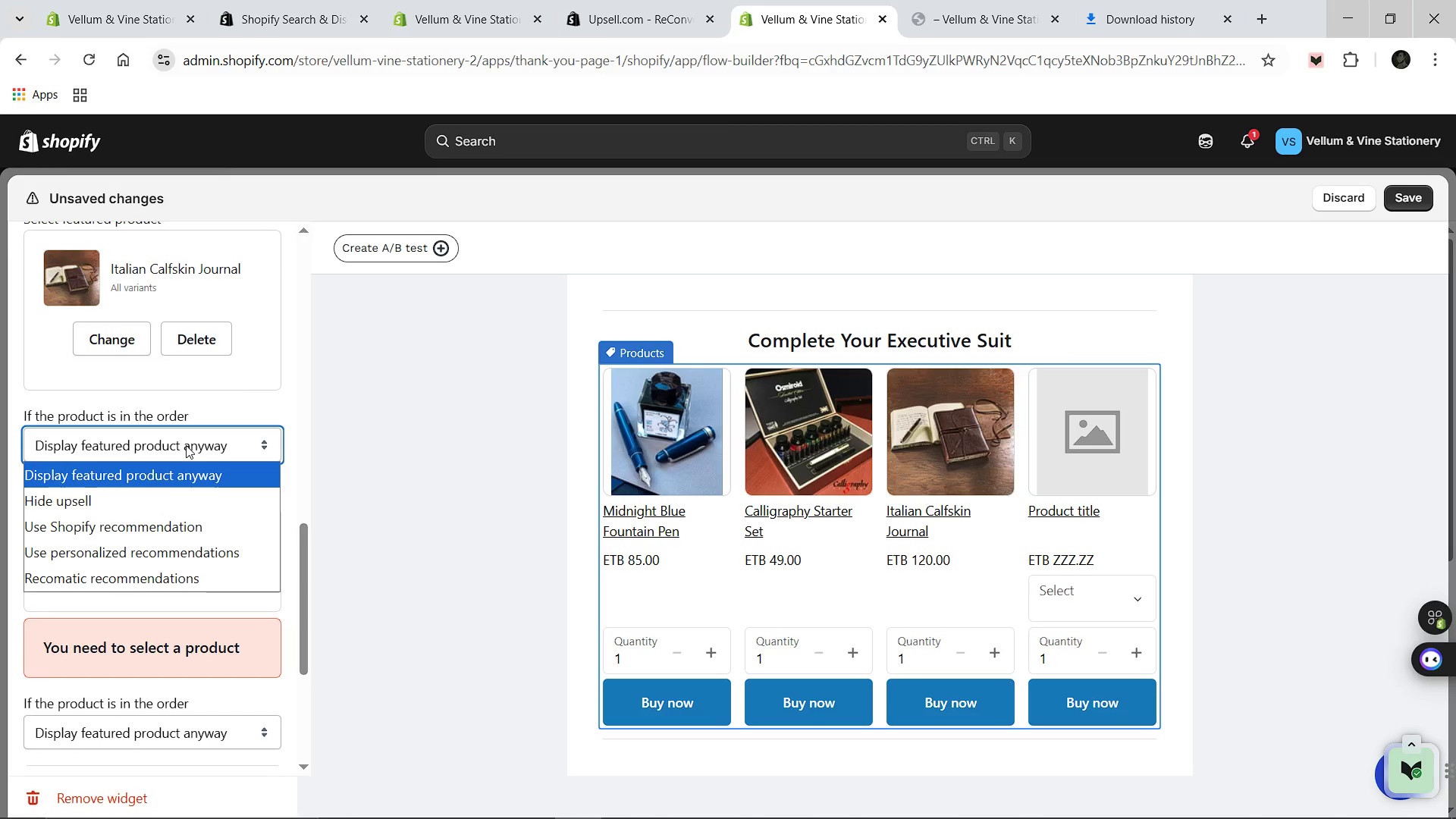 
left_click([186, 445])
 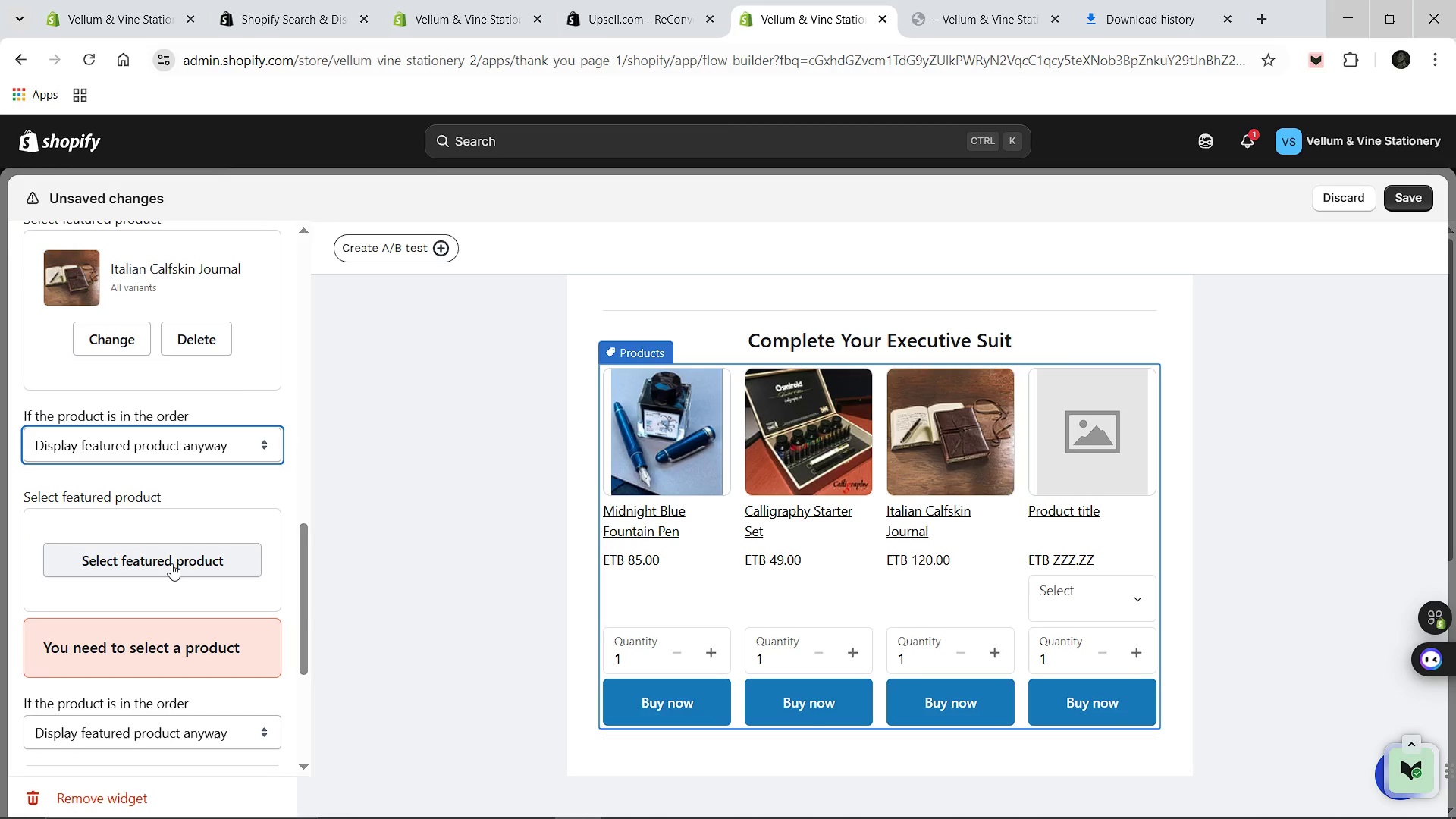 
left_click([171, 563])
 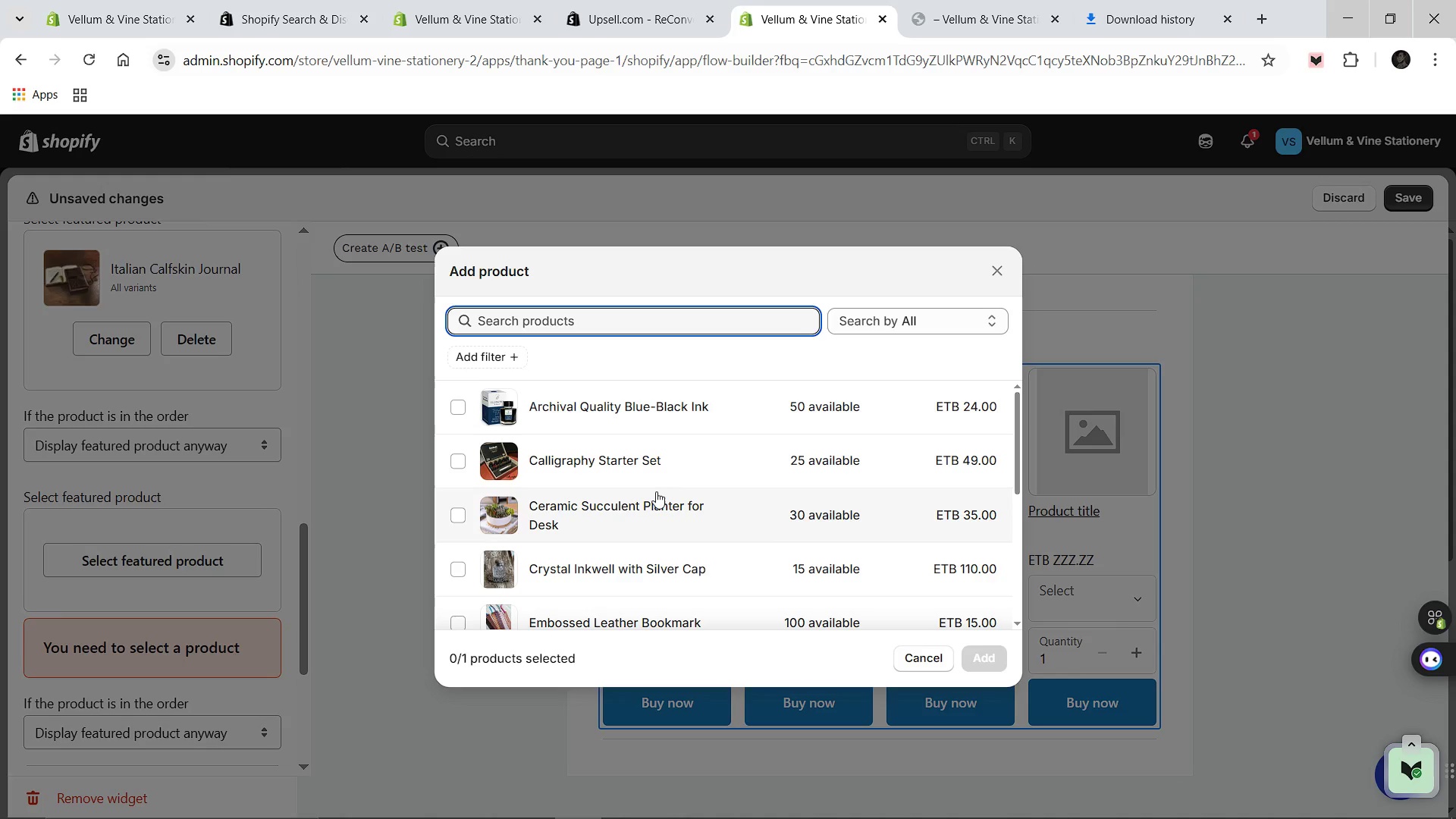 
scroll: coordinate [558, 524], scroll_direction: down, amount: 2.0
 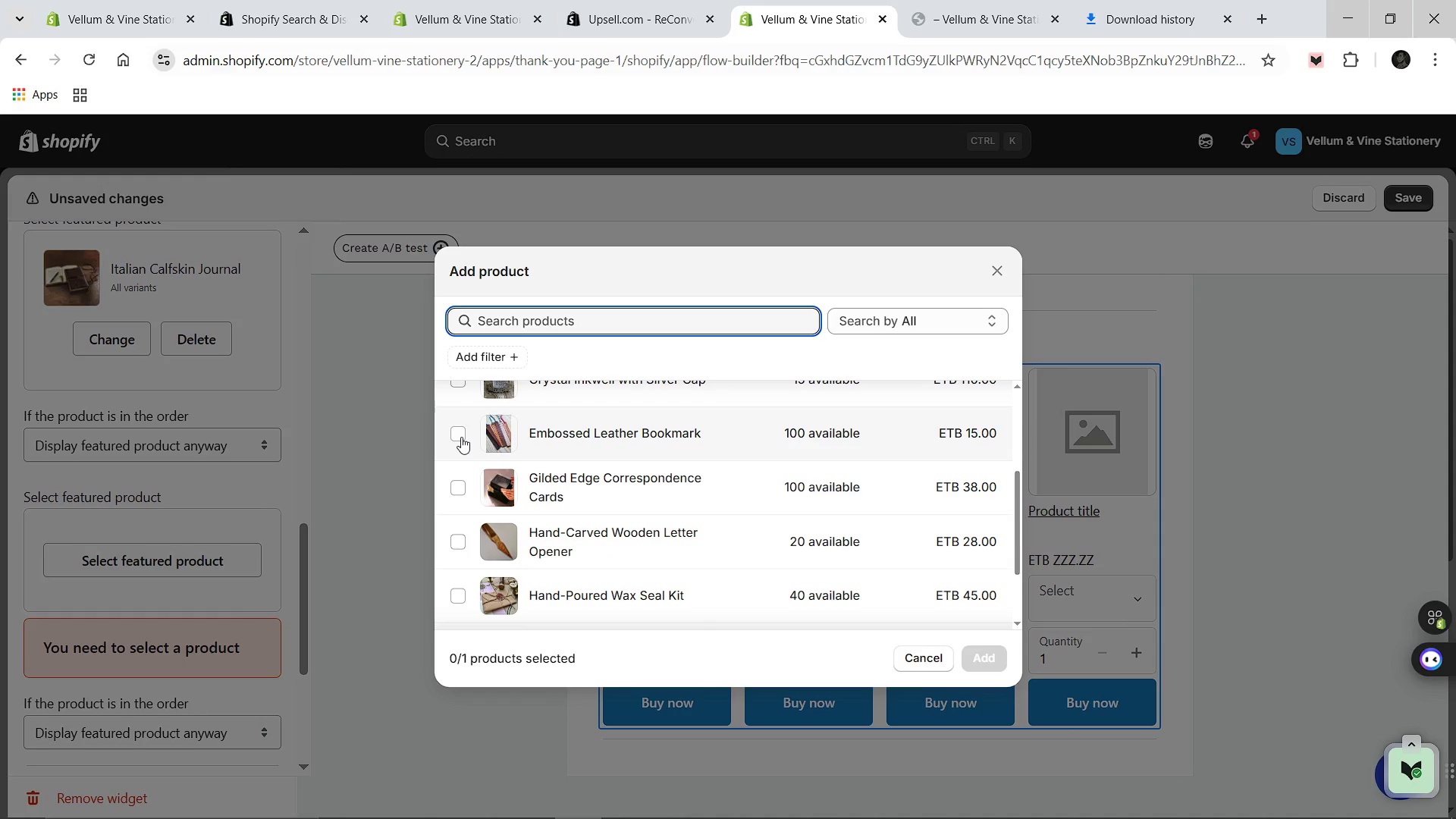 
left_click([461, 437])
 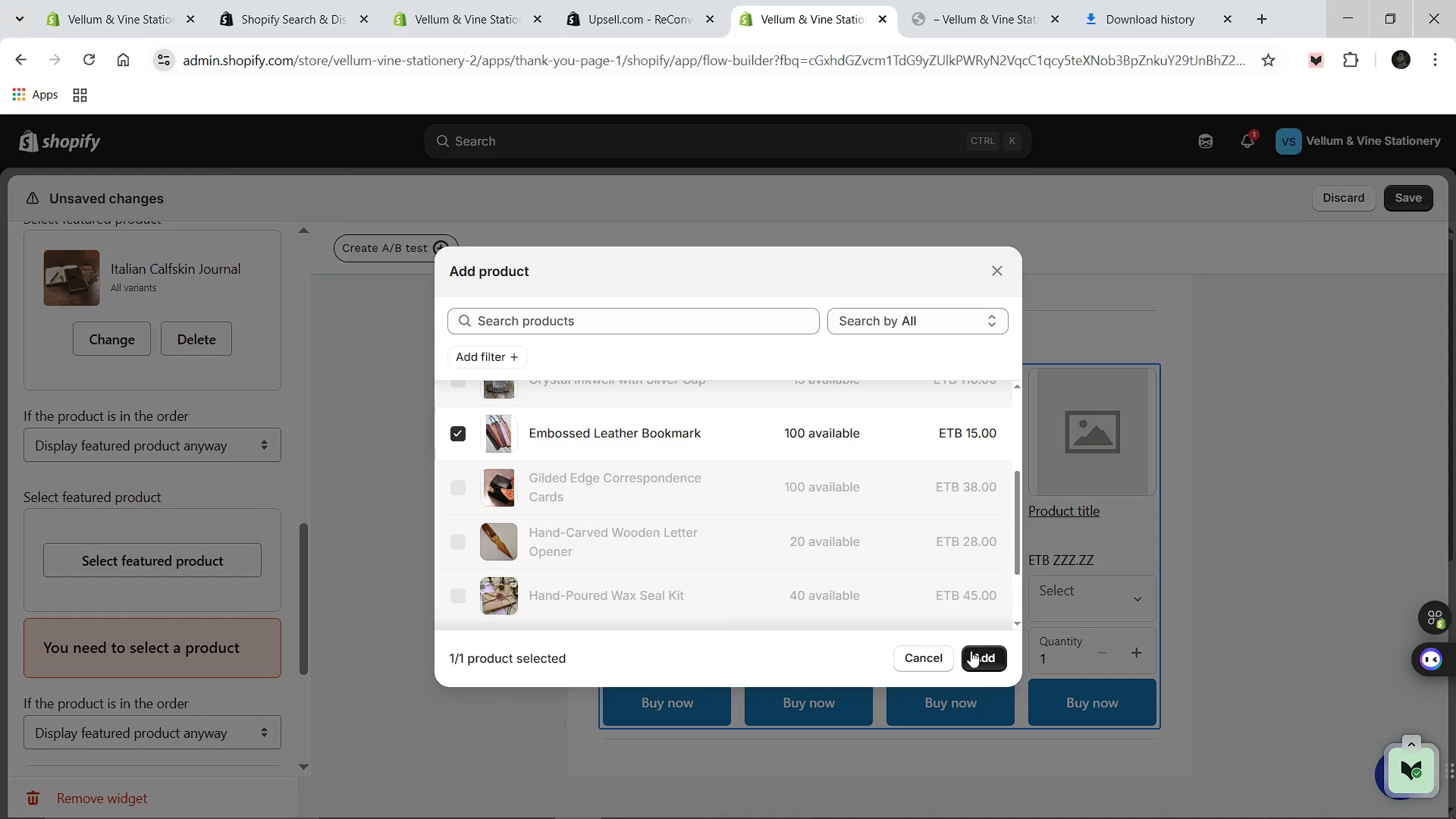 
left_click([972, 651])
 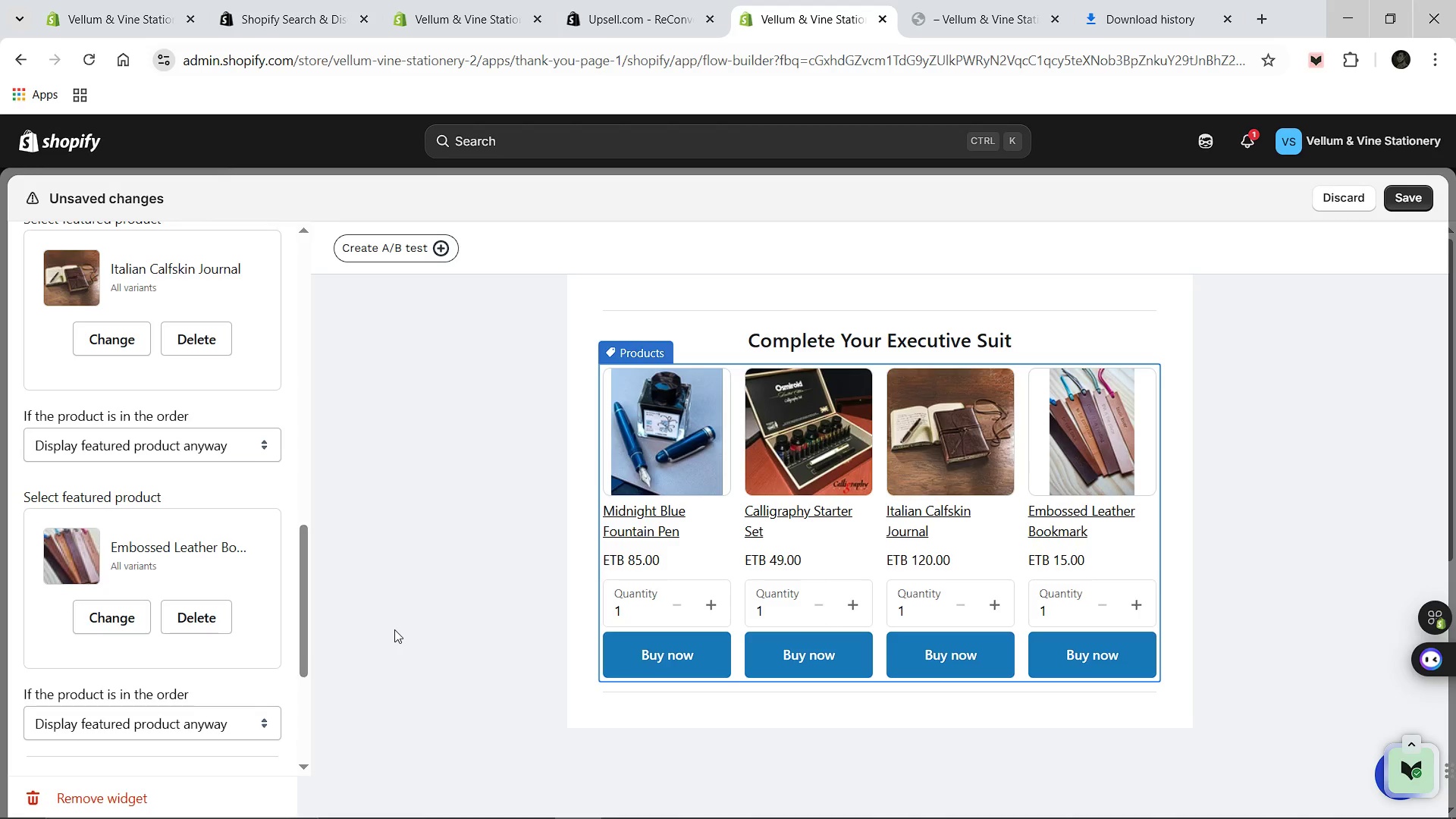 
wait(9.84)
 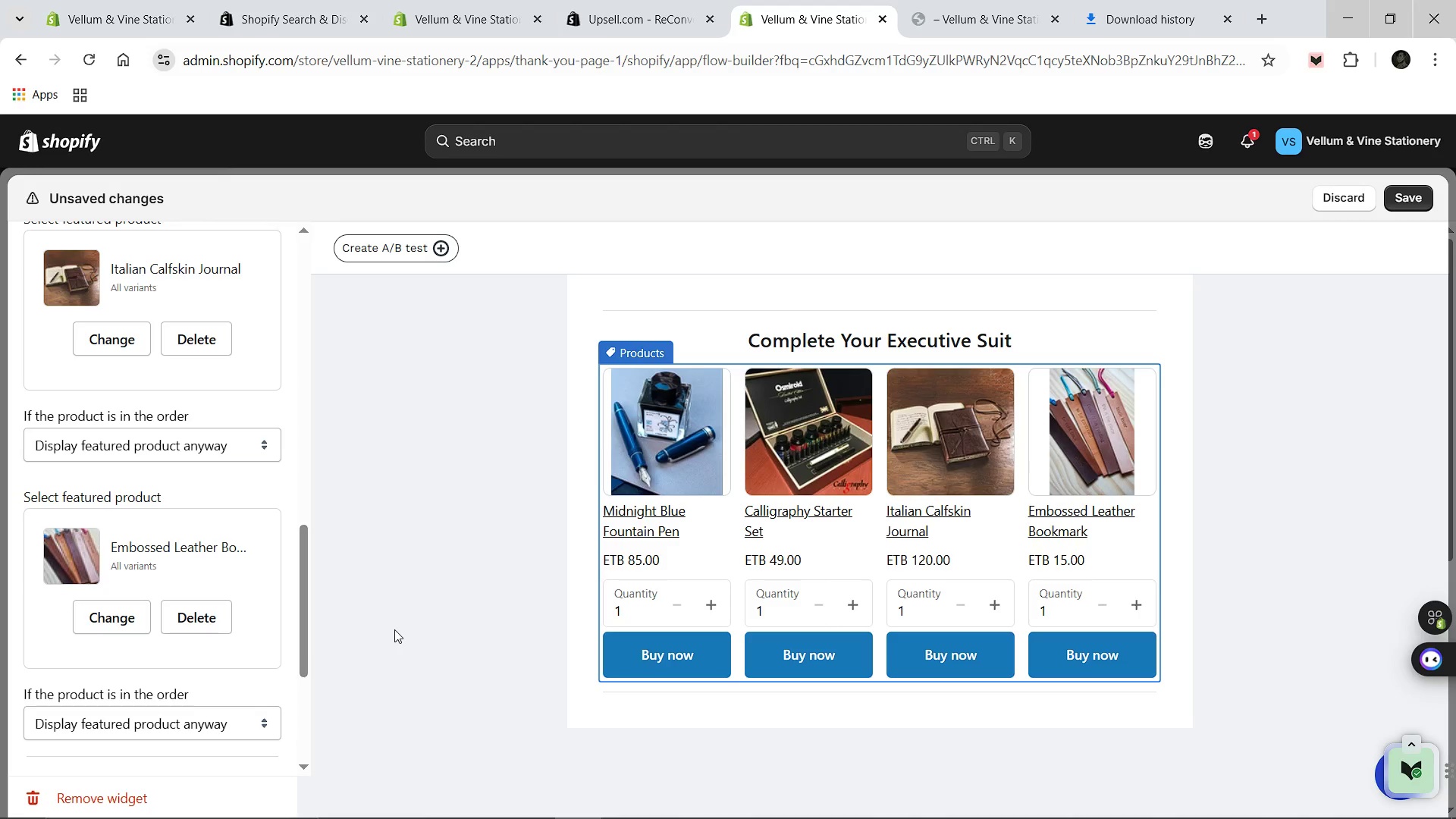 
scroll: coordinate [96, 611], scroll_direction: down, amount: 3.0
 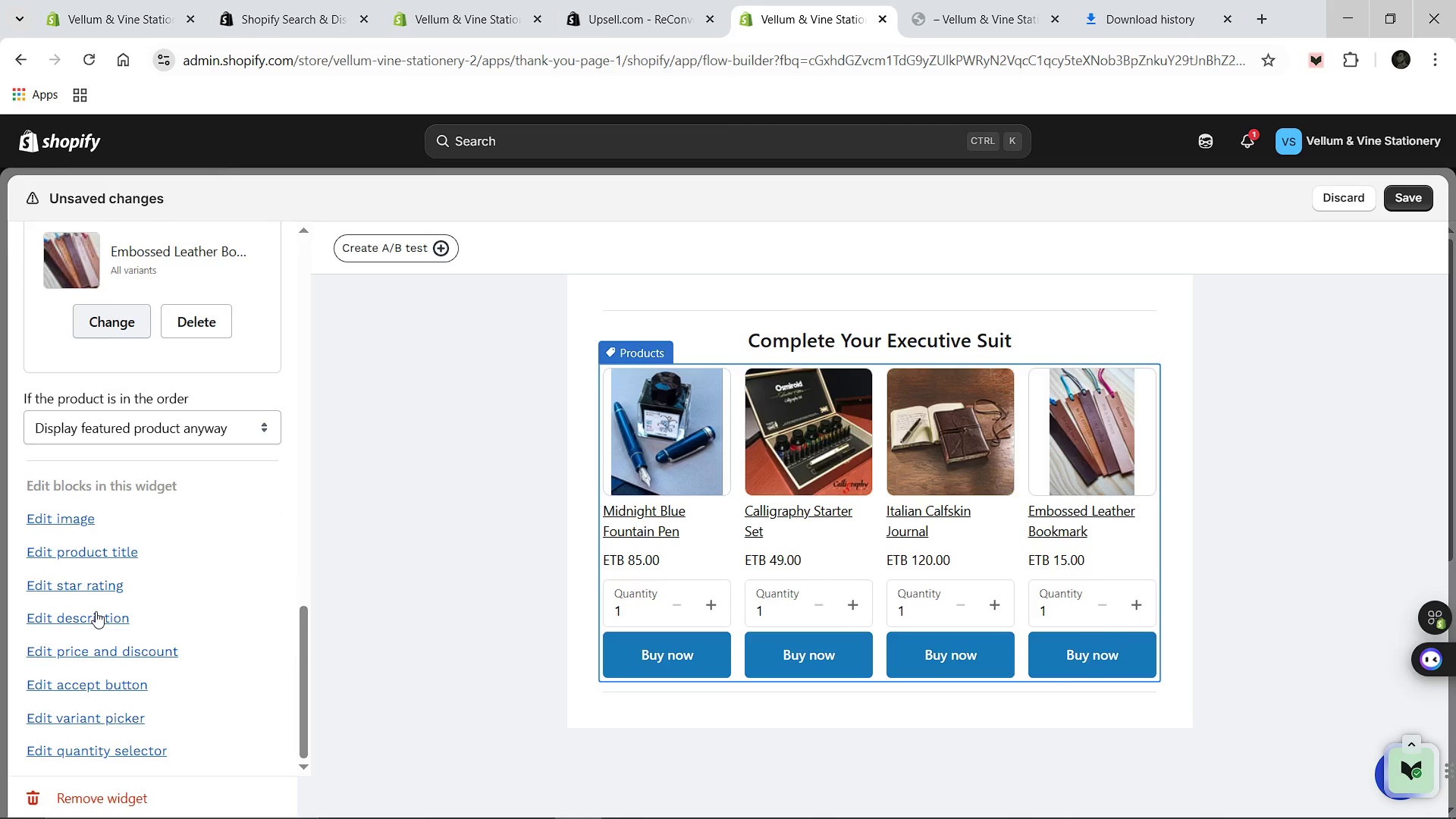 
wait(8.97)
 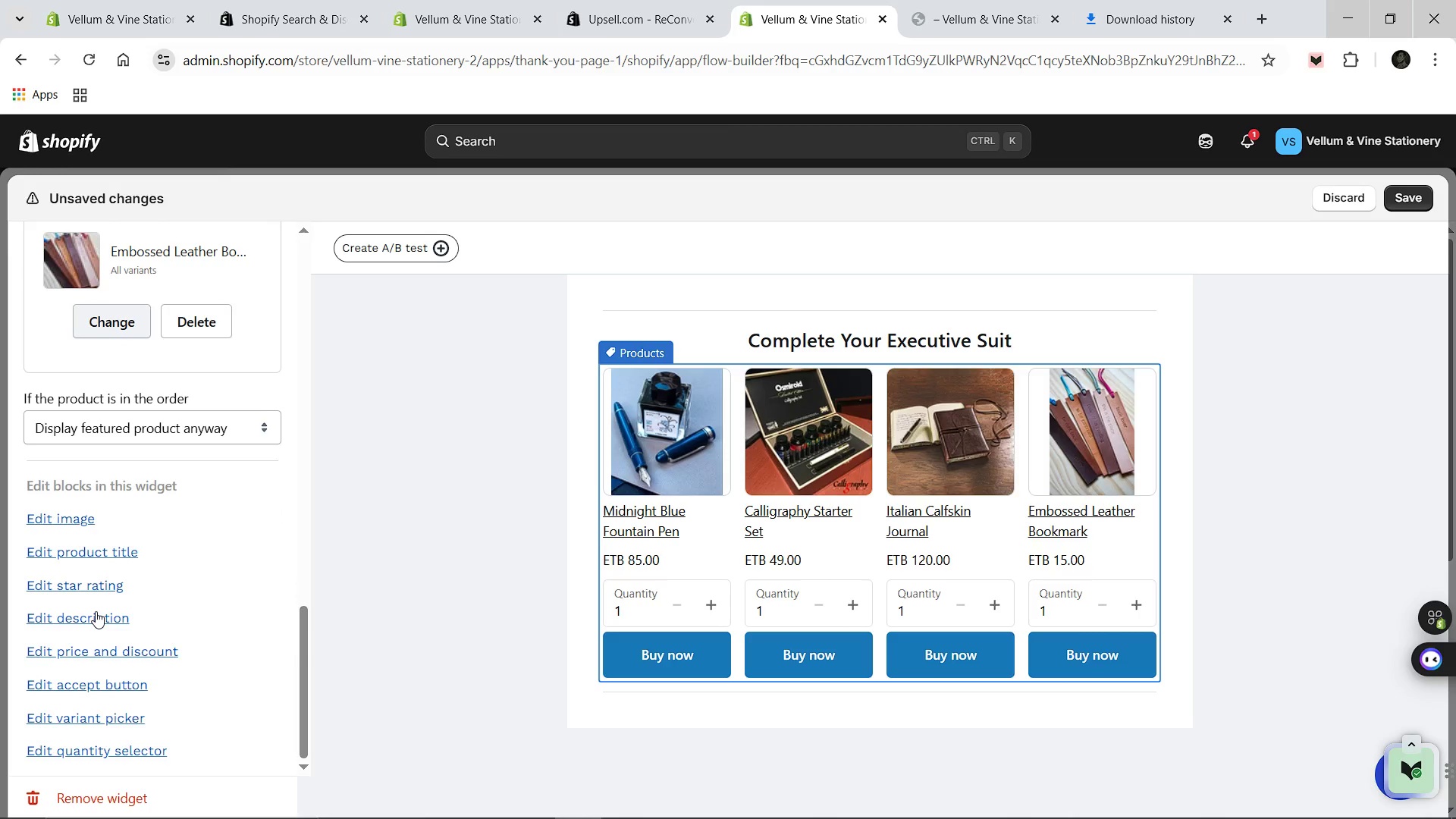 
scroll: coordinate [95, 611], scroll_direction: up, amount: 14.0
 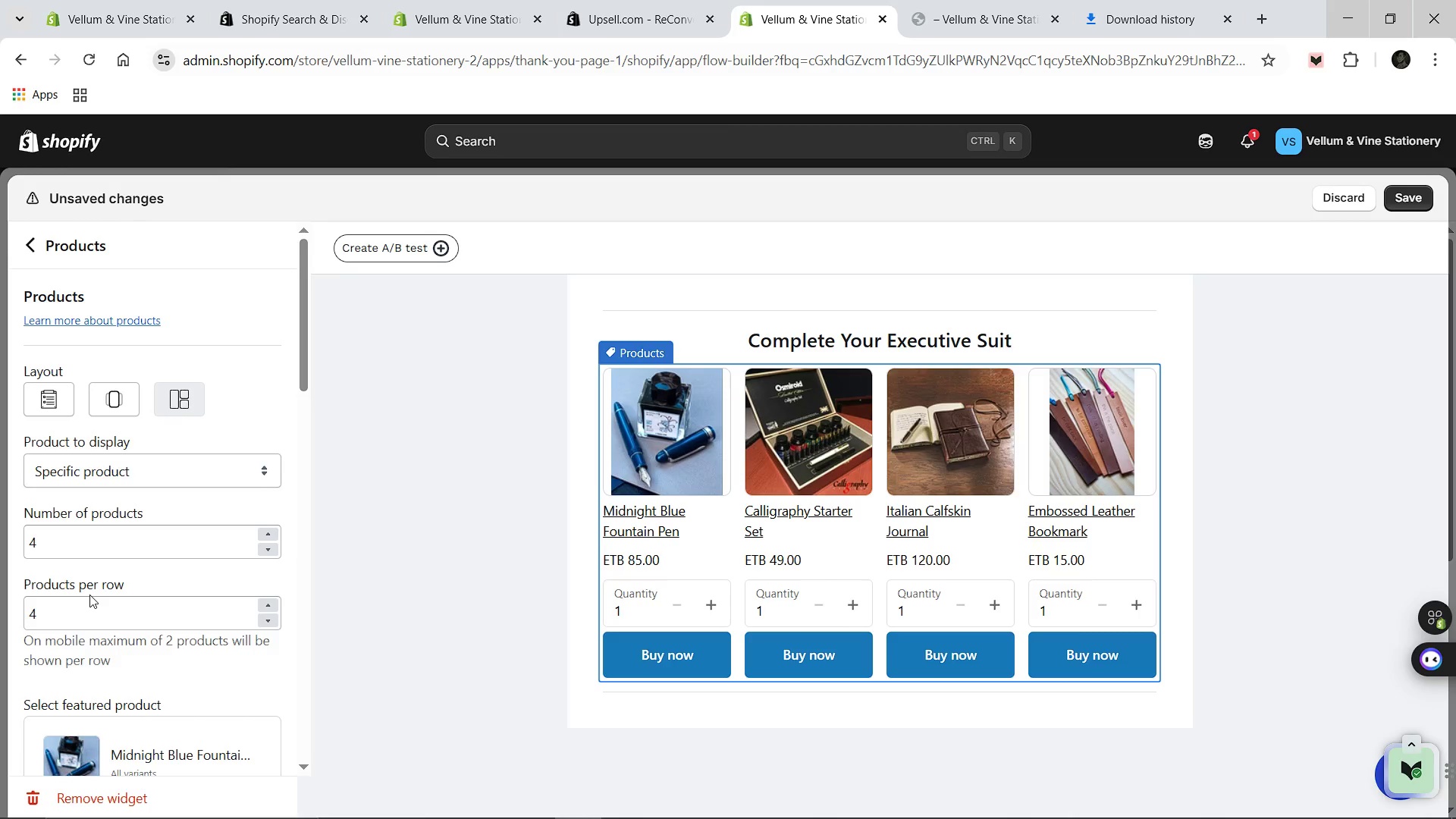 
wait(25.66)
 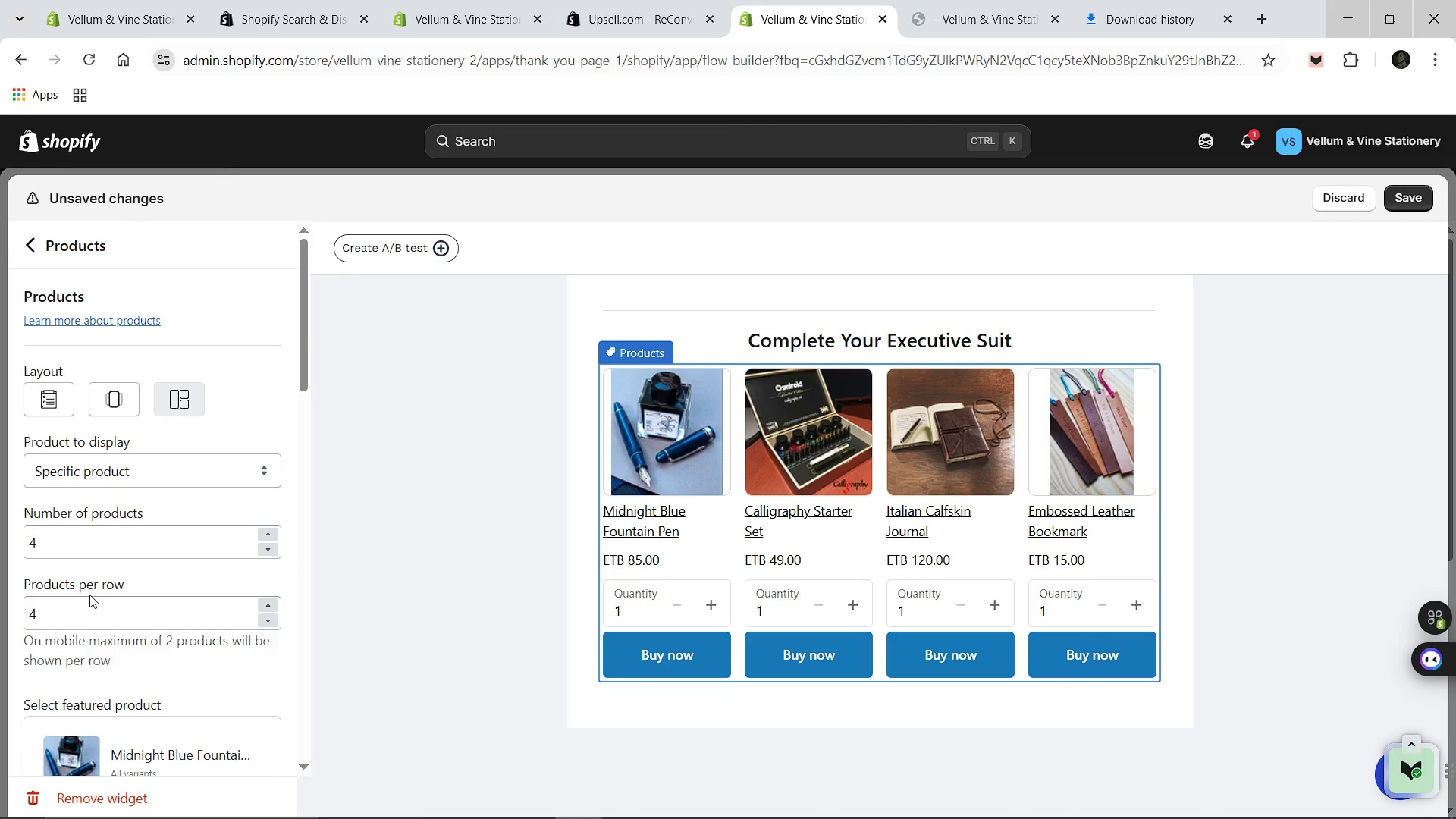 
scroll: coordinate [9, 594], scroll_direction: up, amount: 3.0
 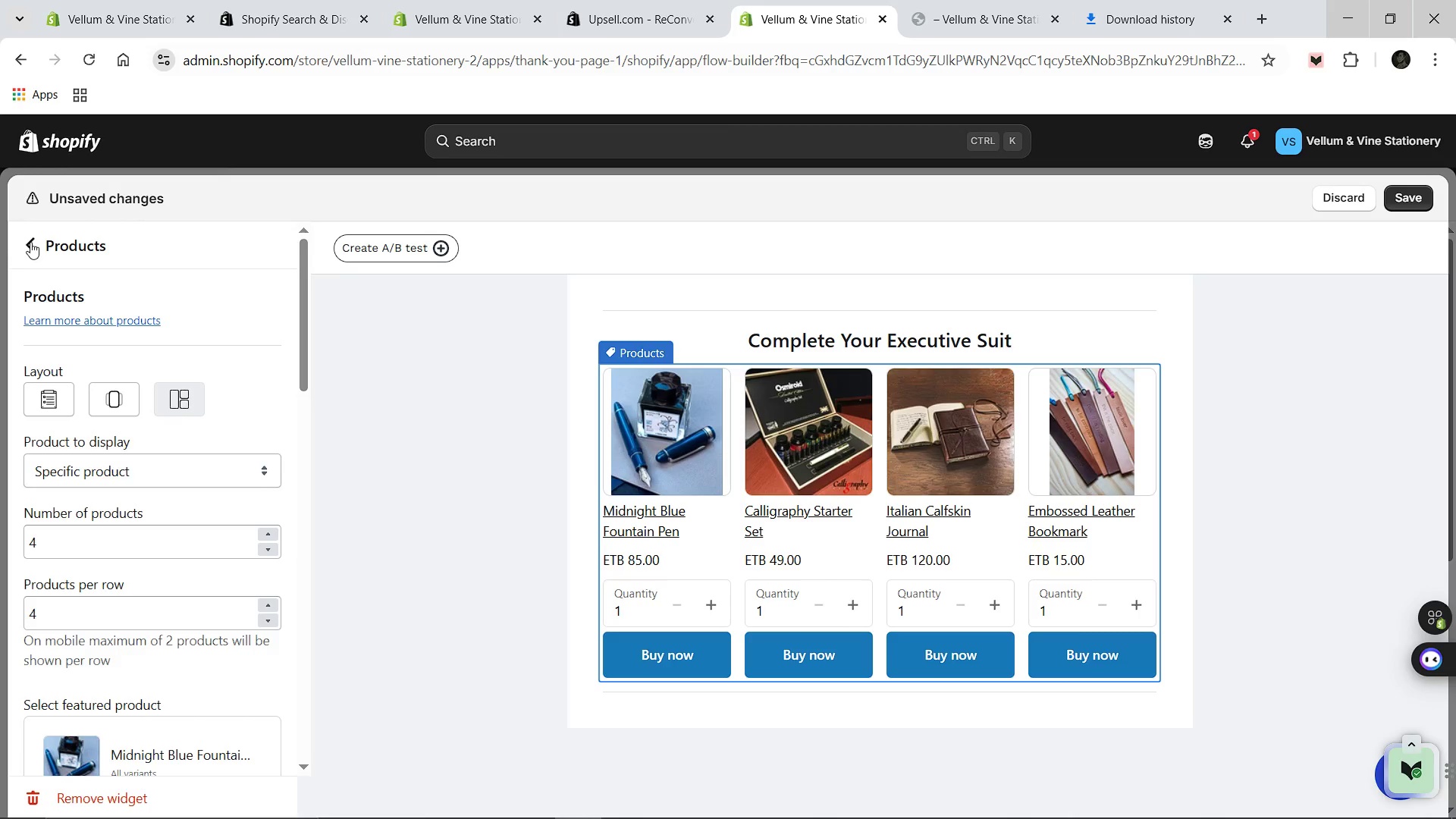 
left_click([30, 242])
 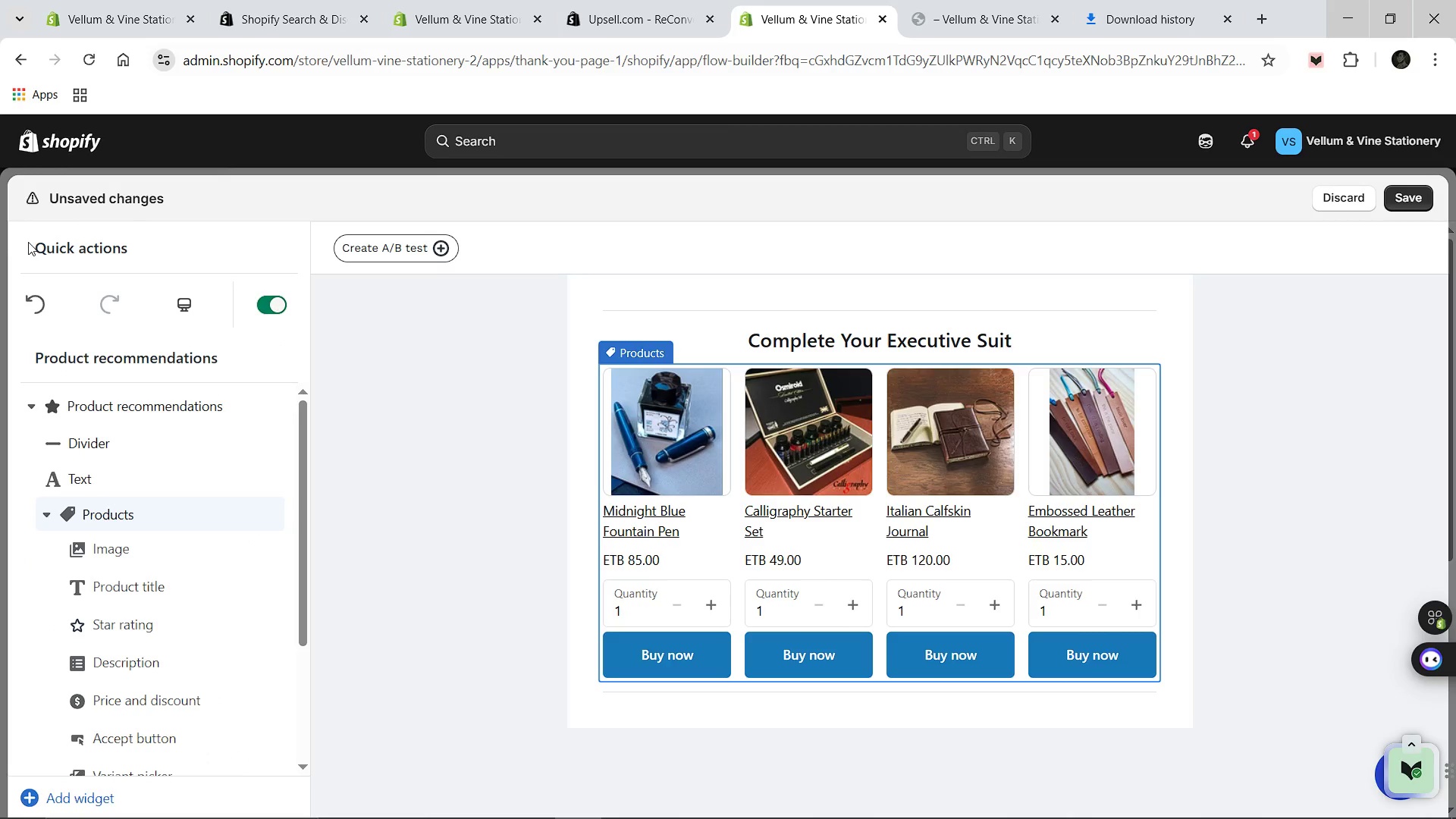 
wait(11.47)
 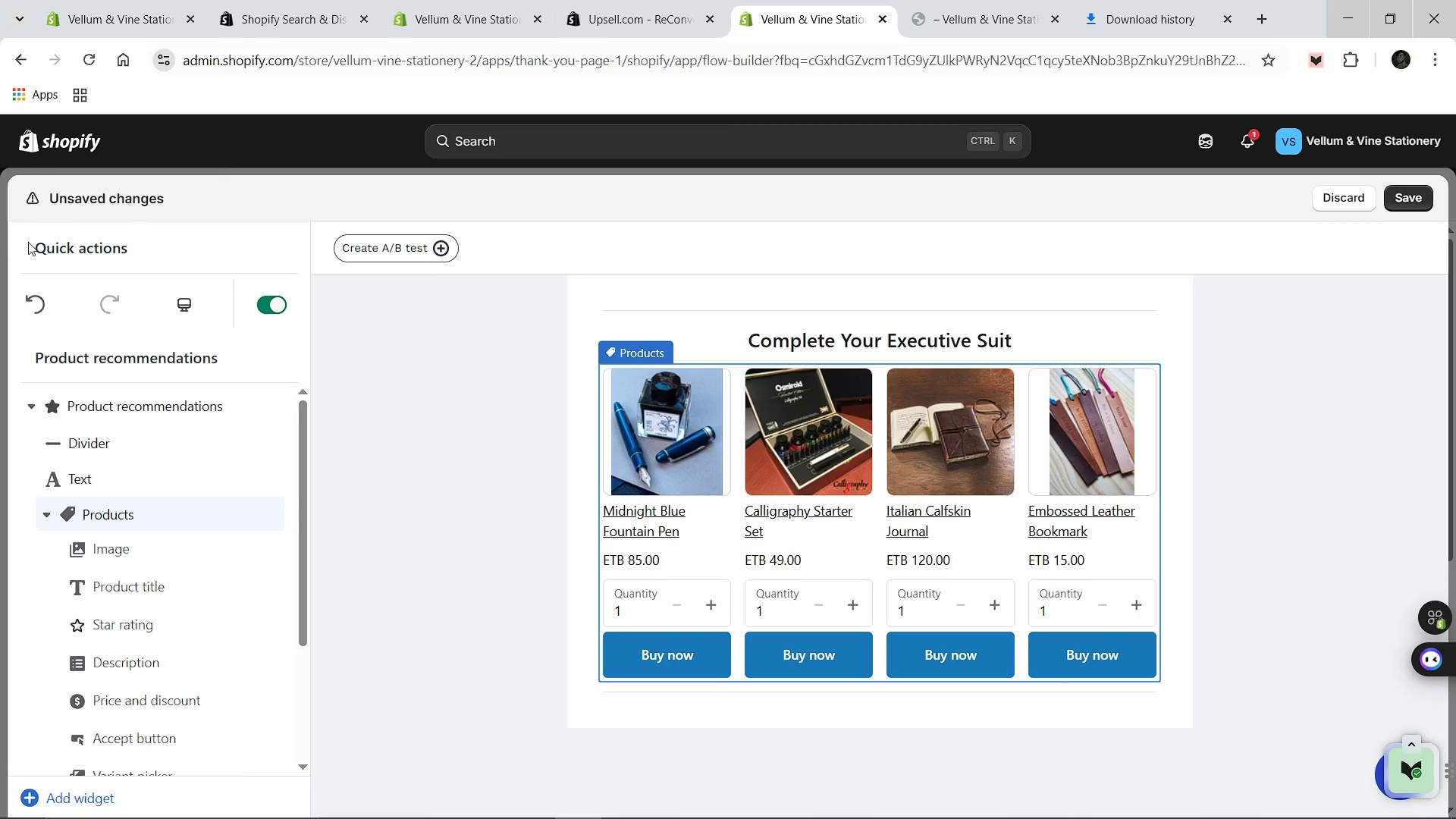 
left_click([1414, 196])
 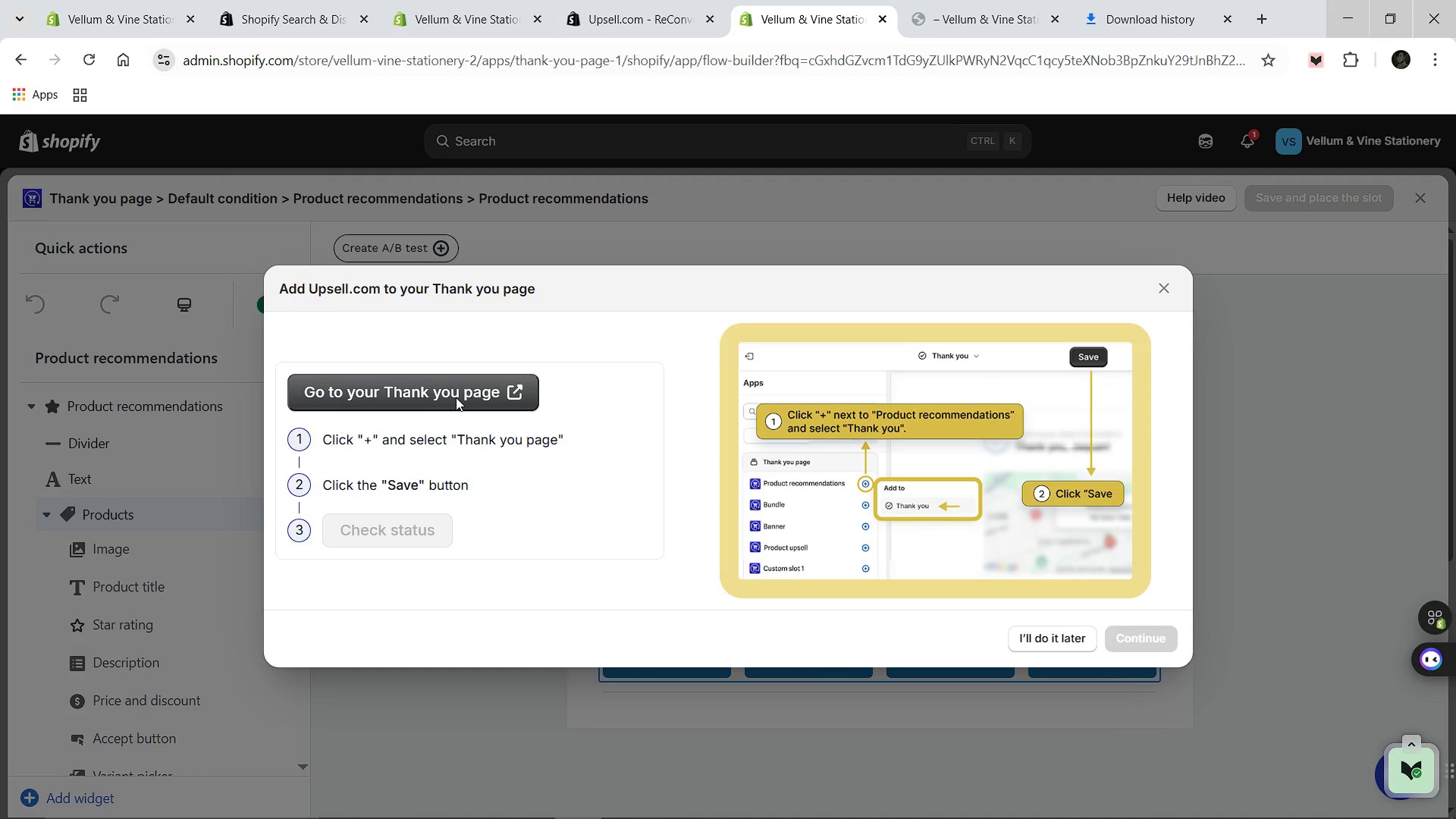 
wait(22.59)
 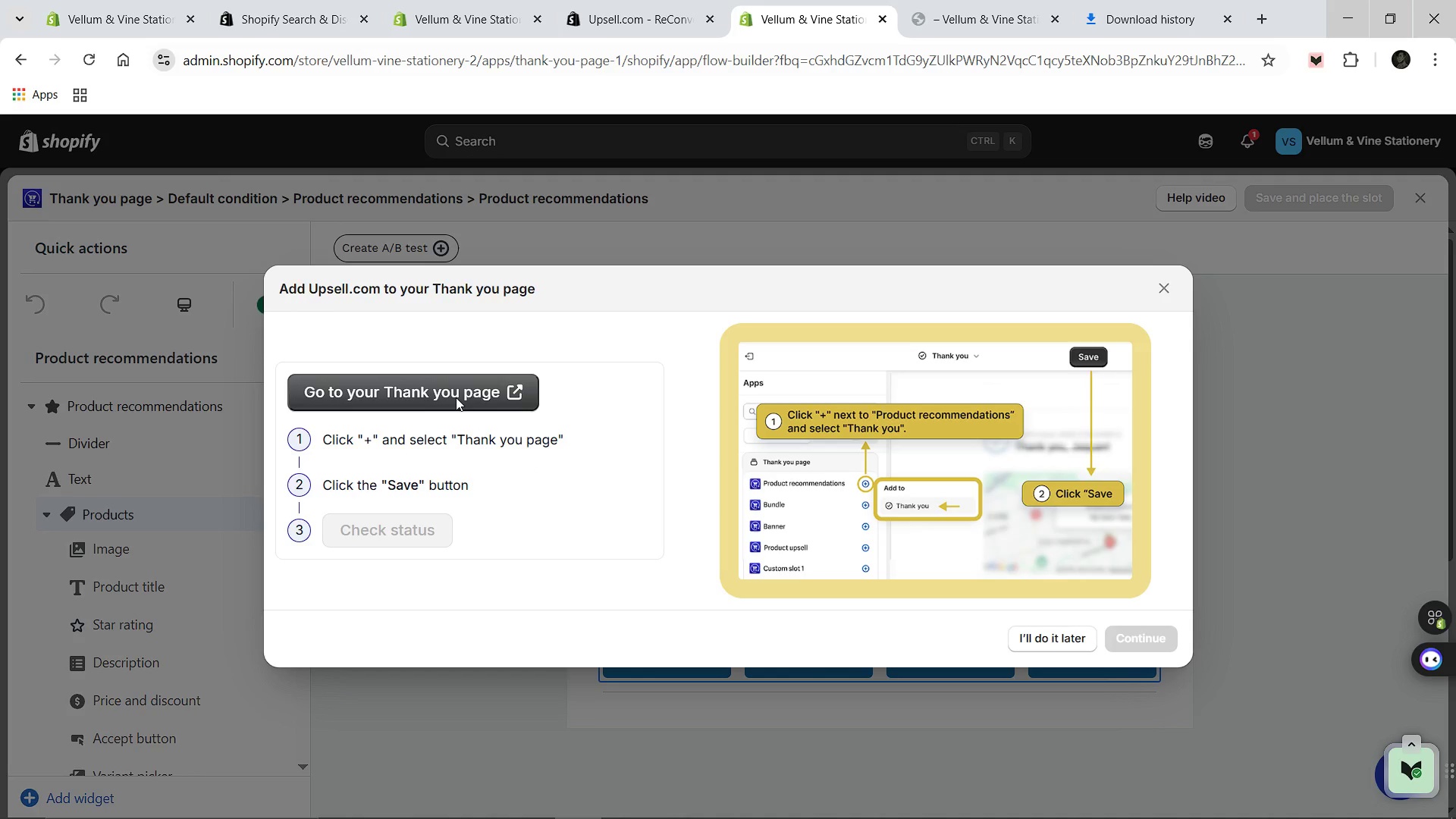 
left_click([456, 397])
 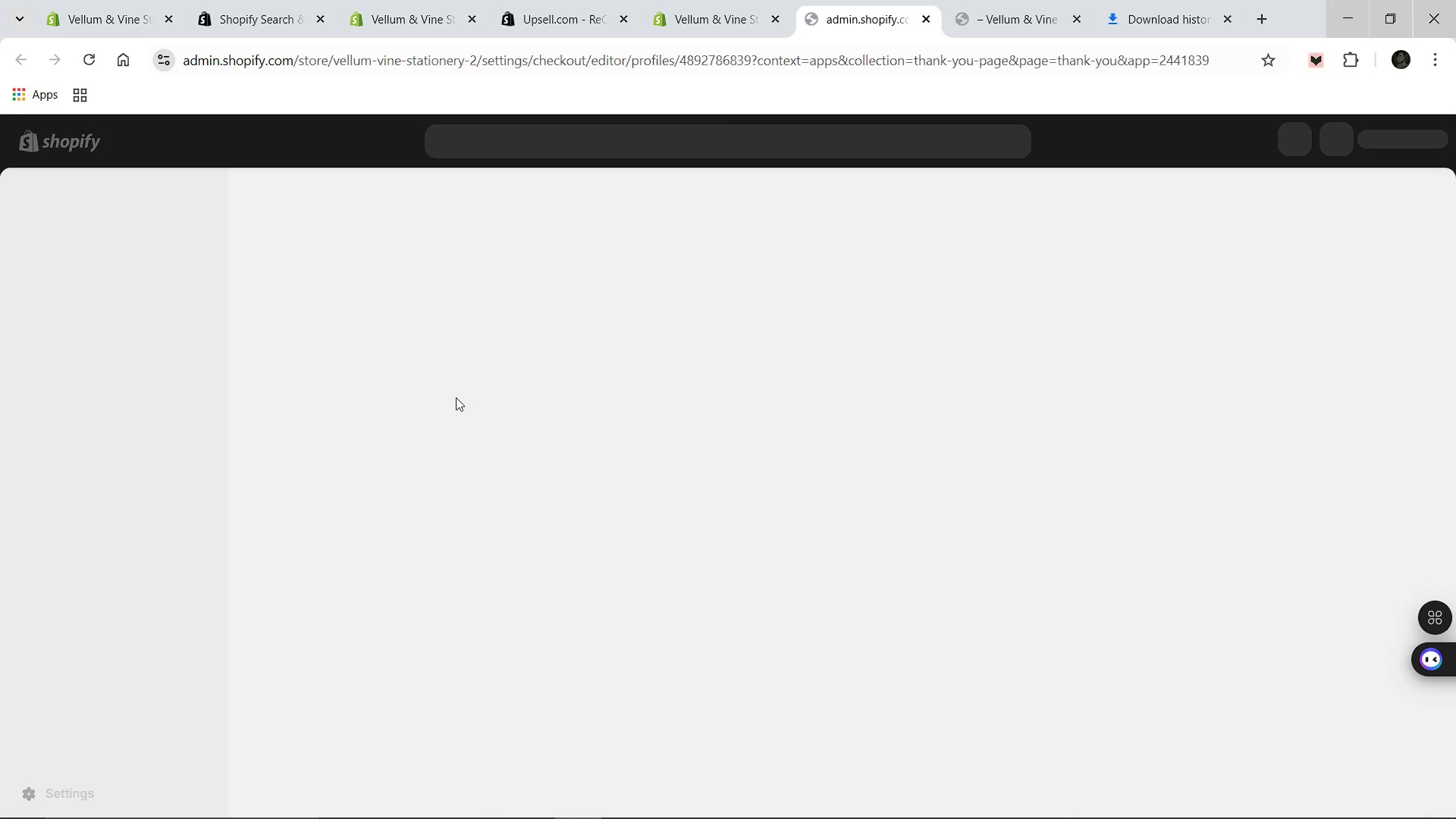 
wait(11.89)
 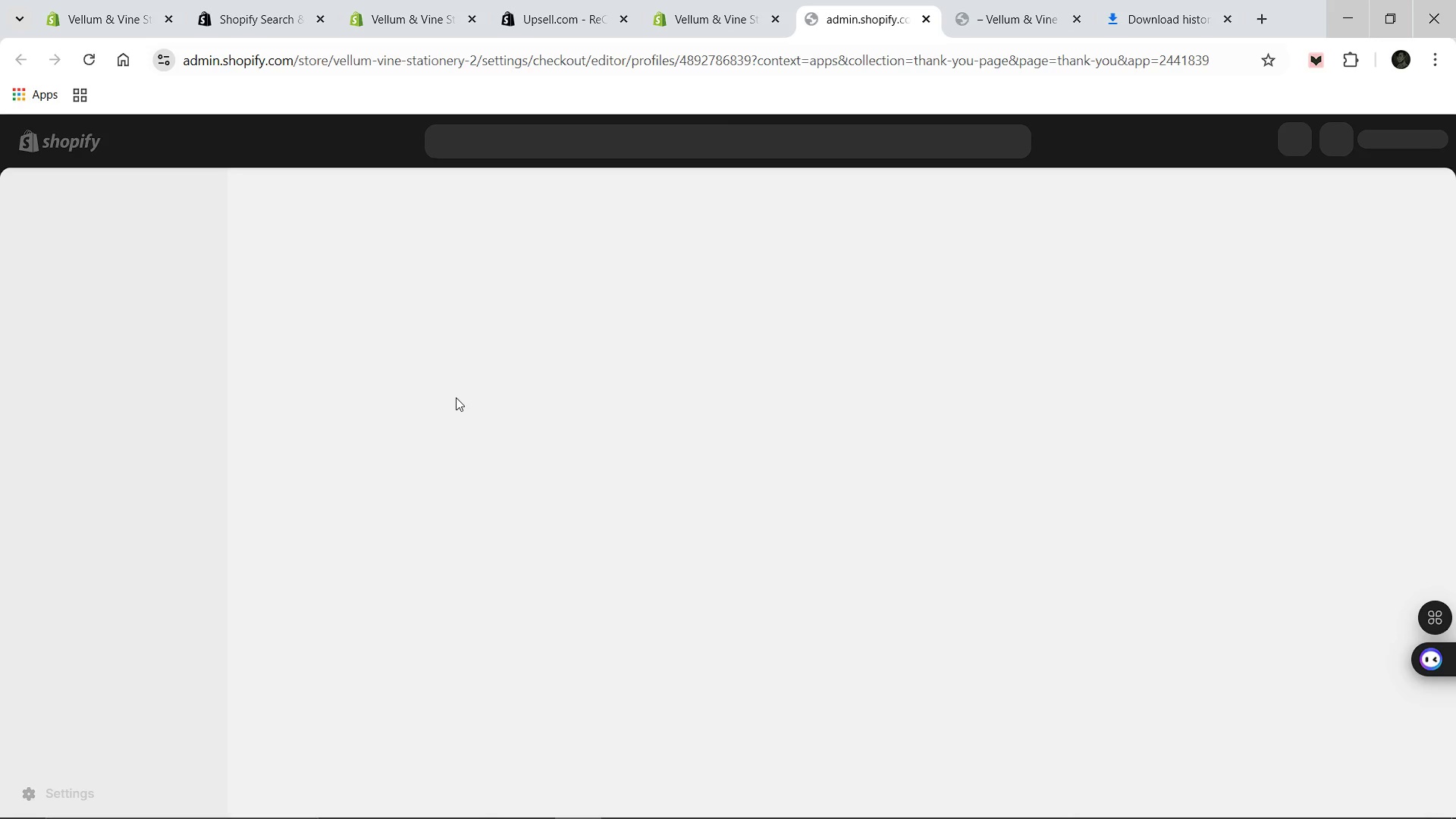 
scroll: coordinate [127, 444], scroll_direction: down, amount: 2.0
 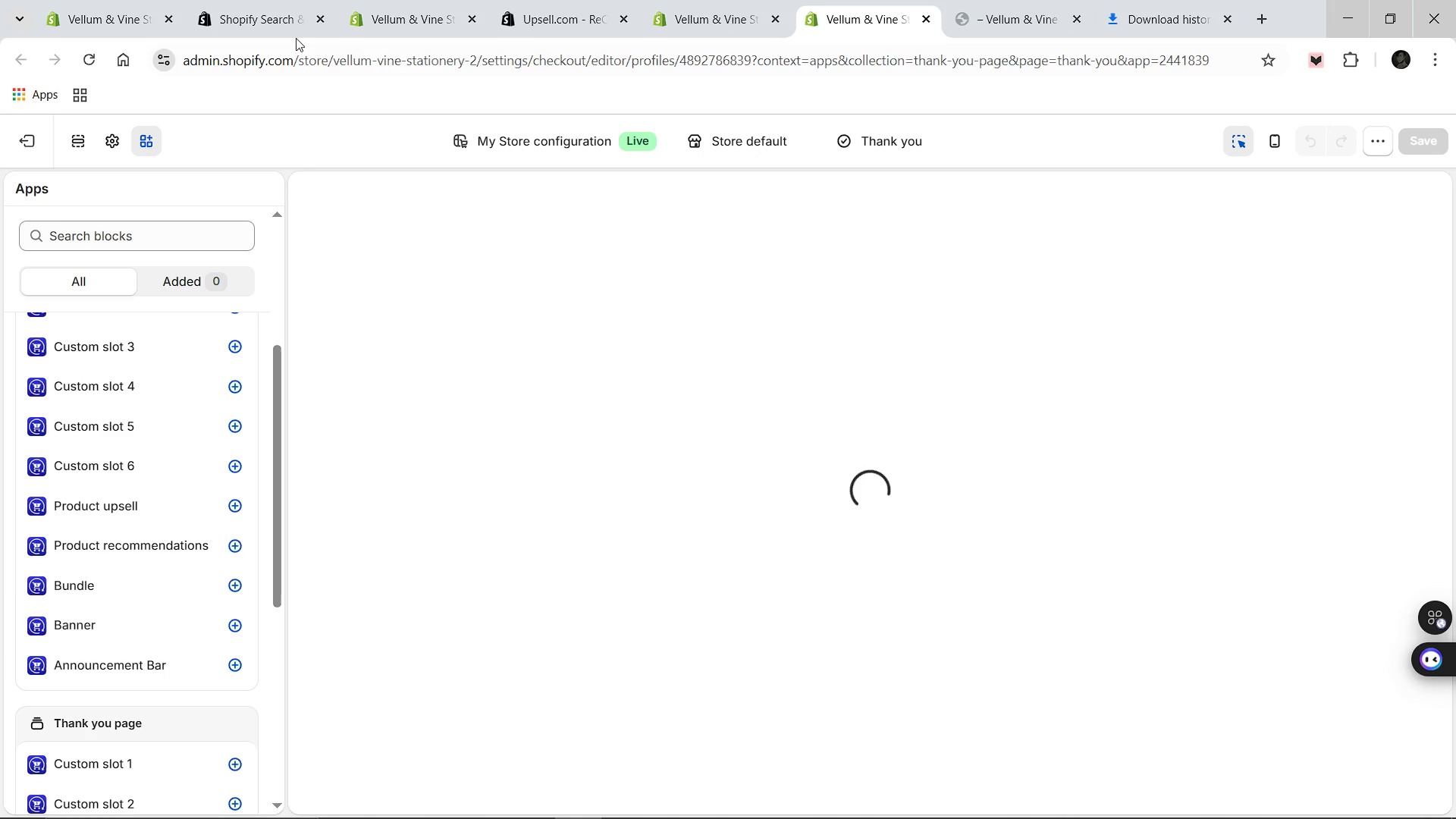 
wait(5.3)
 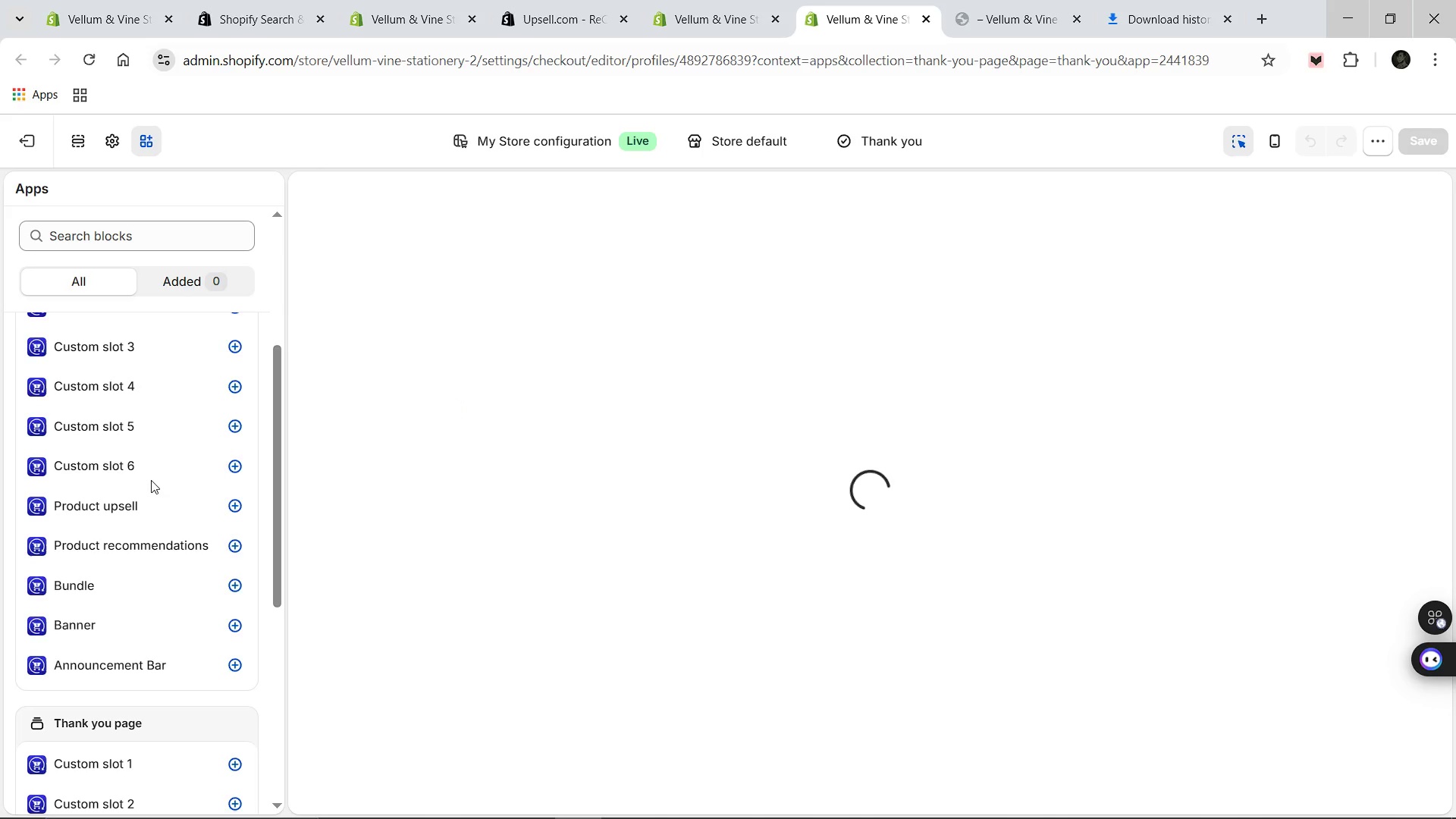 
left_click([87, 0])
 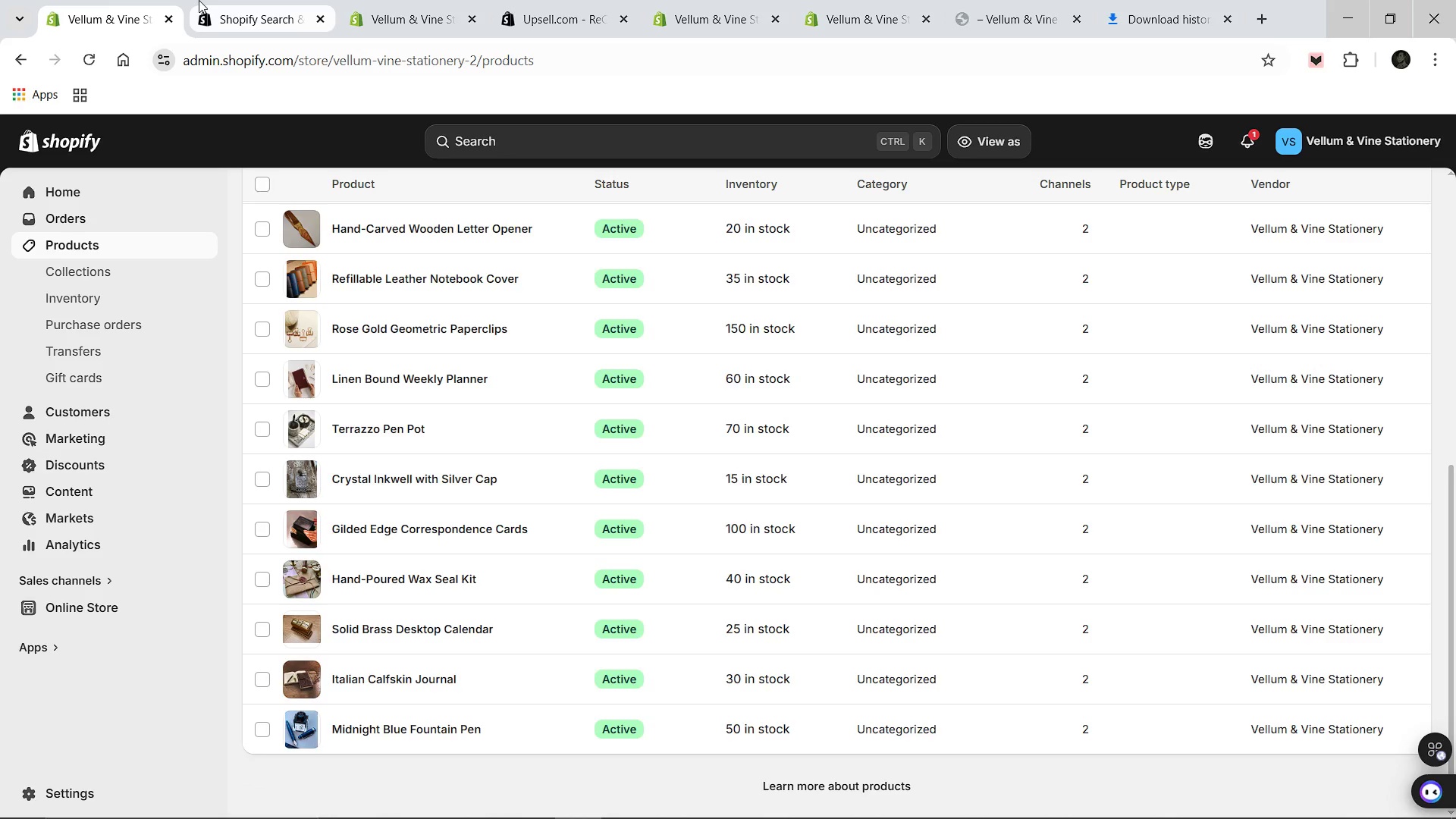 
left_click([275, 0])
 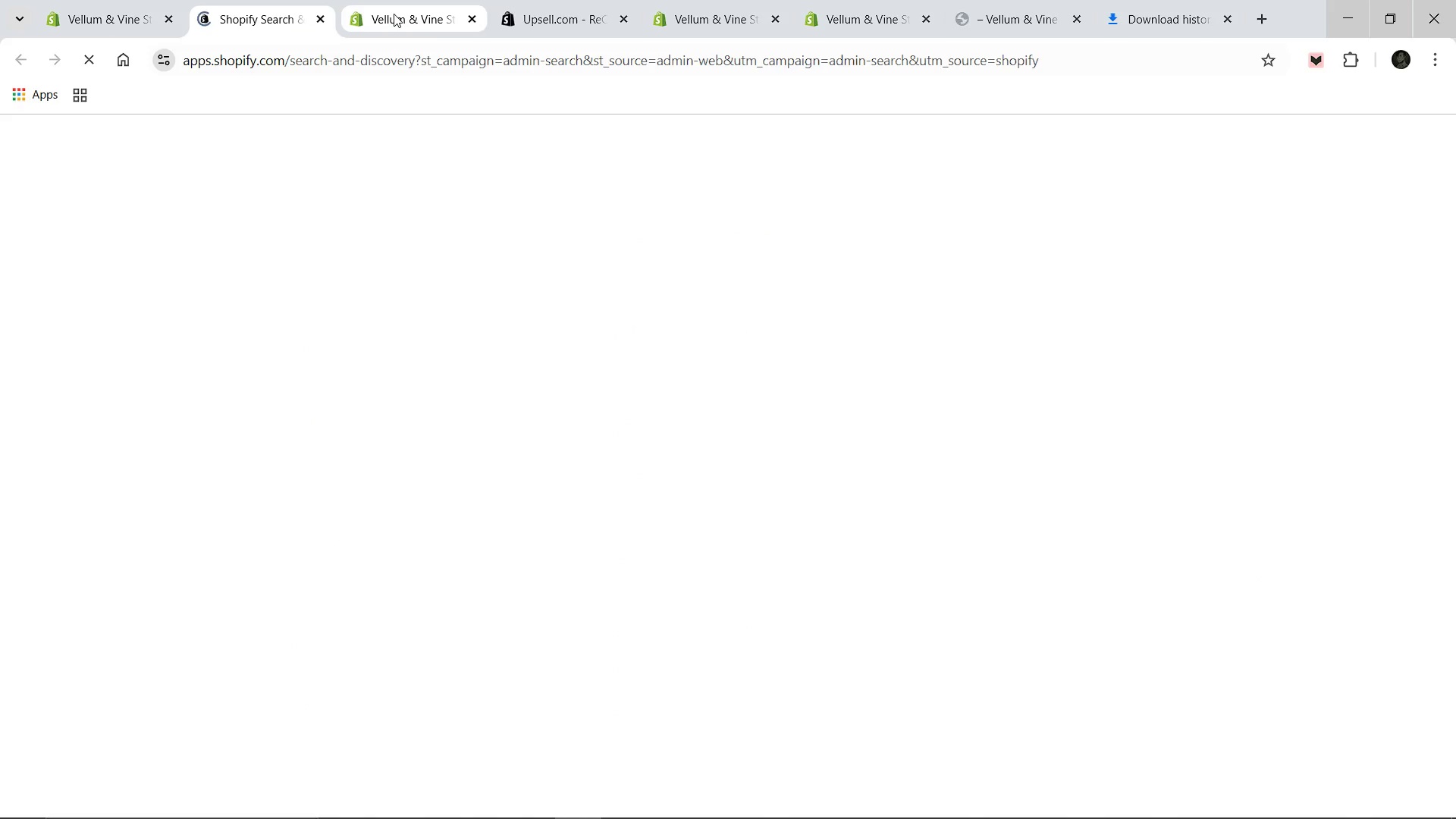 
left_click([394, 14])
 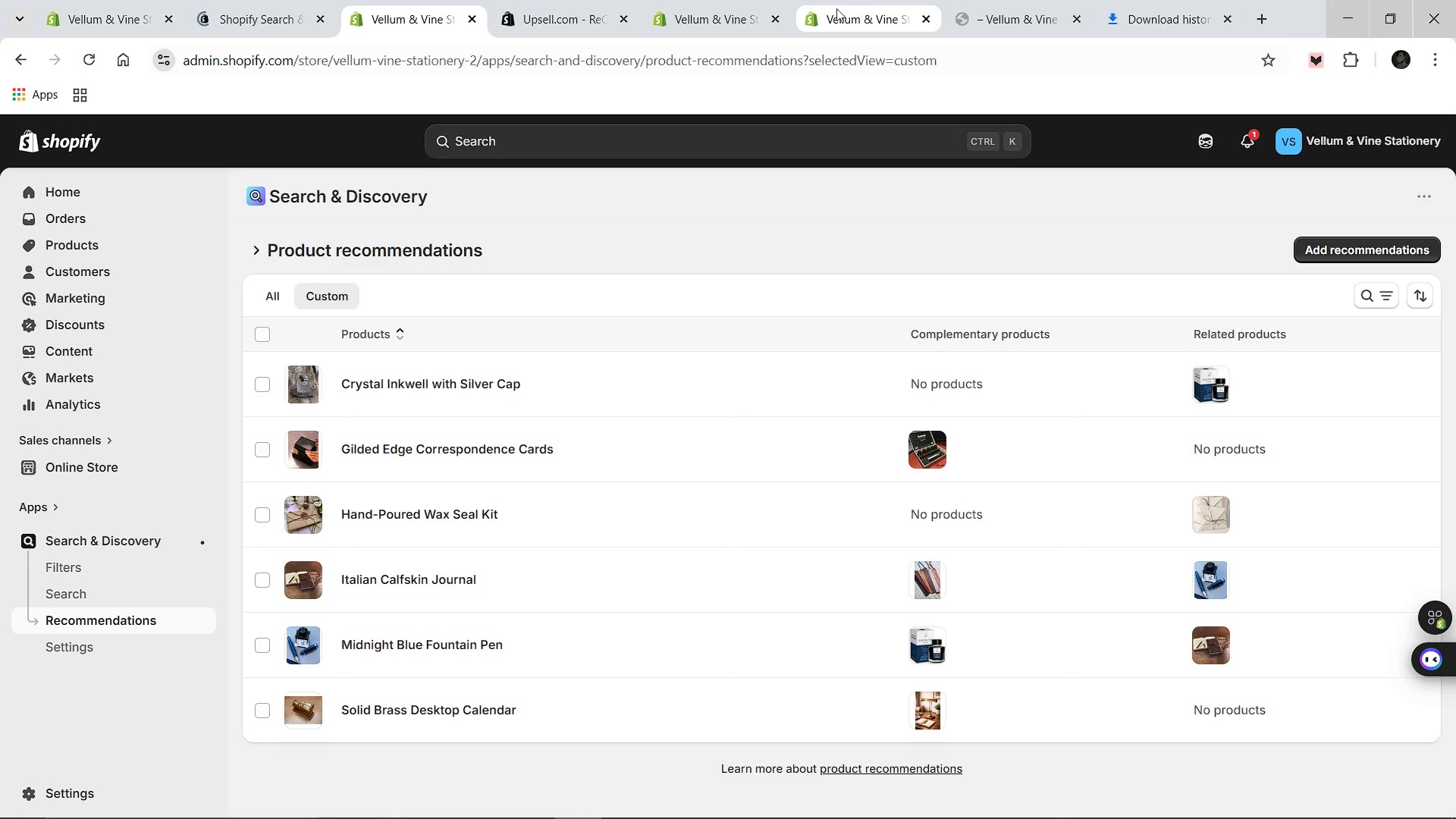 
left_click([717, 7])
 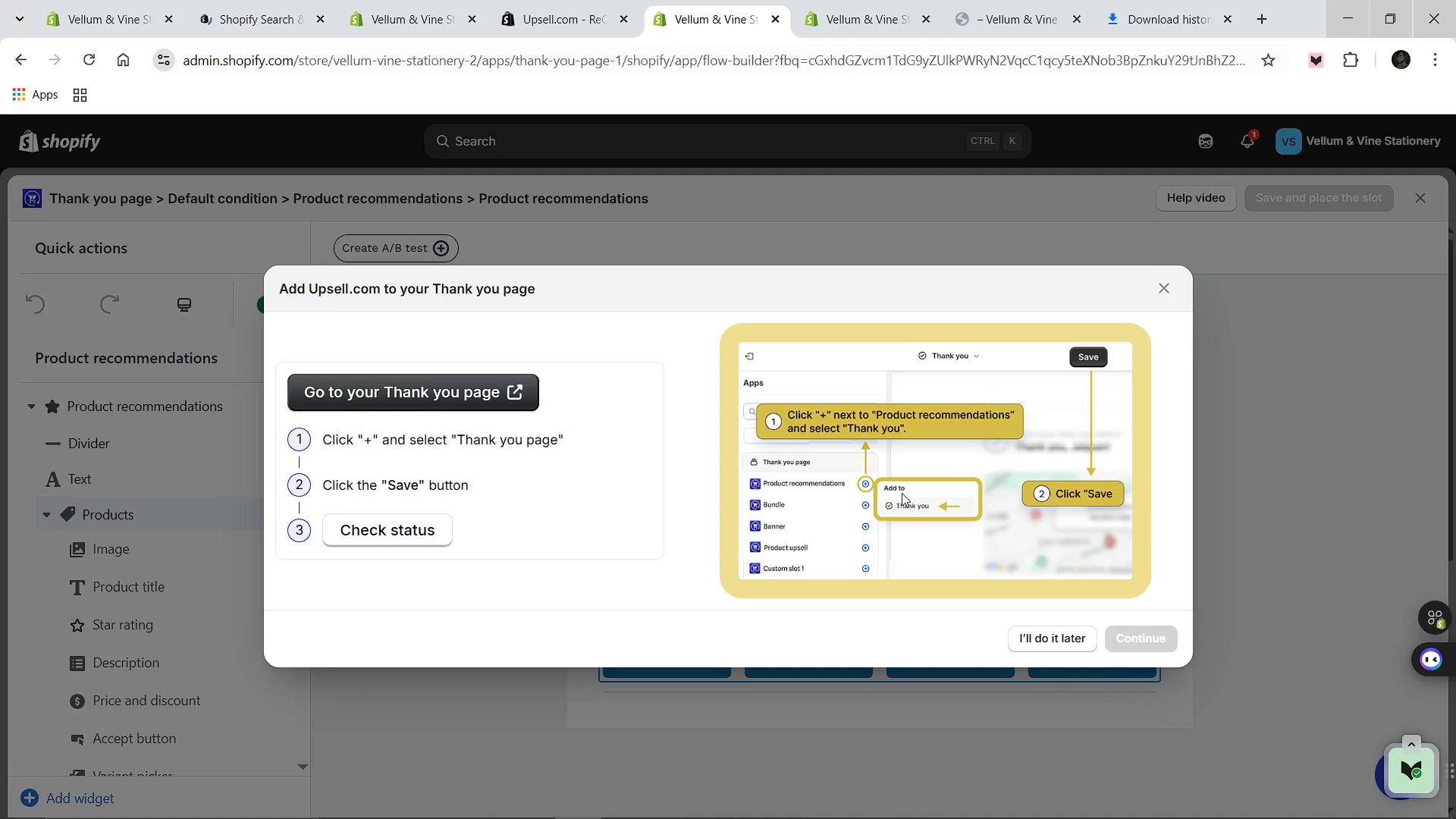 
wait(5.28)
 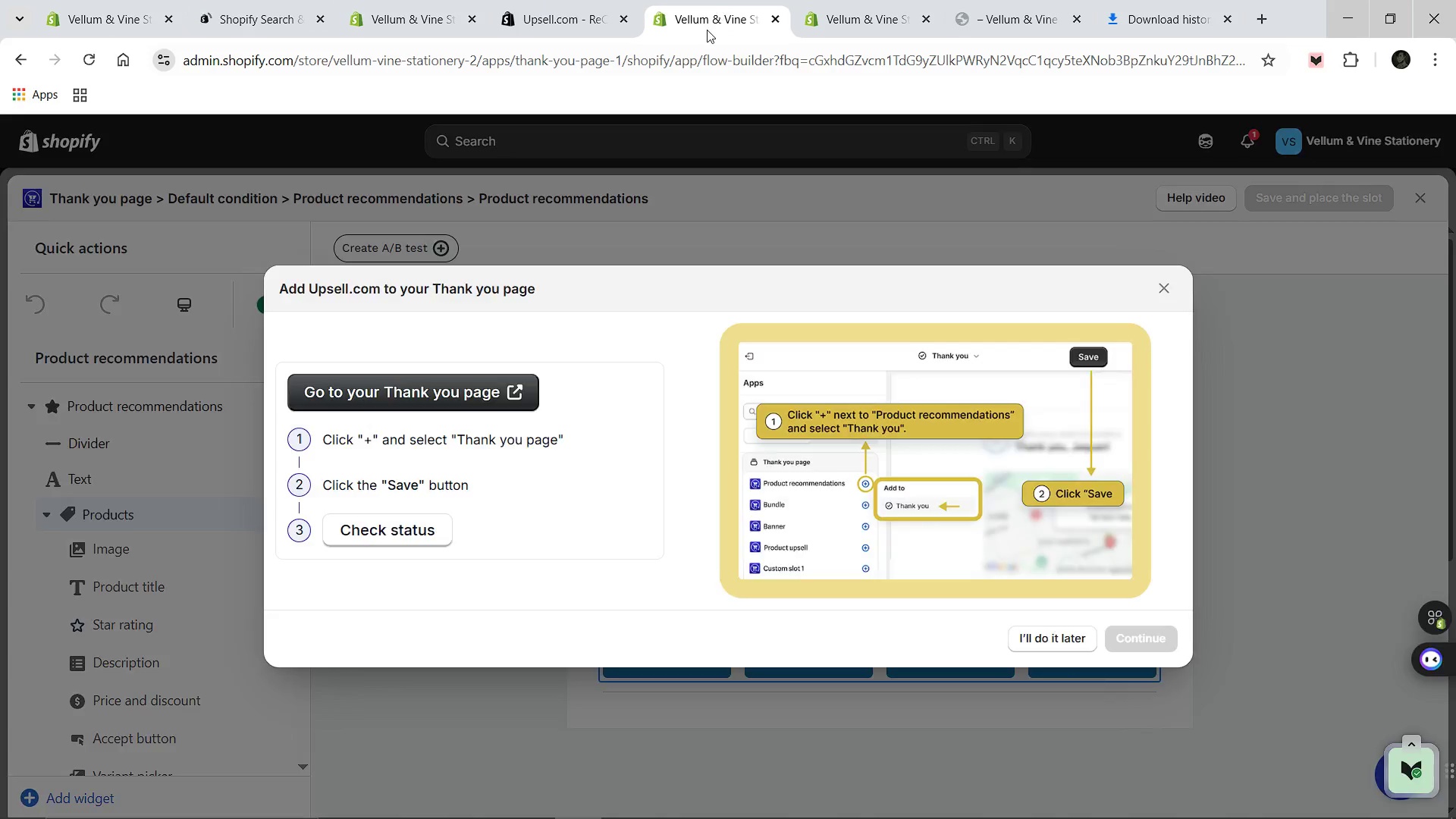 
left_click([865, 2])
 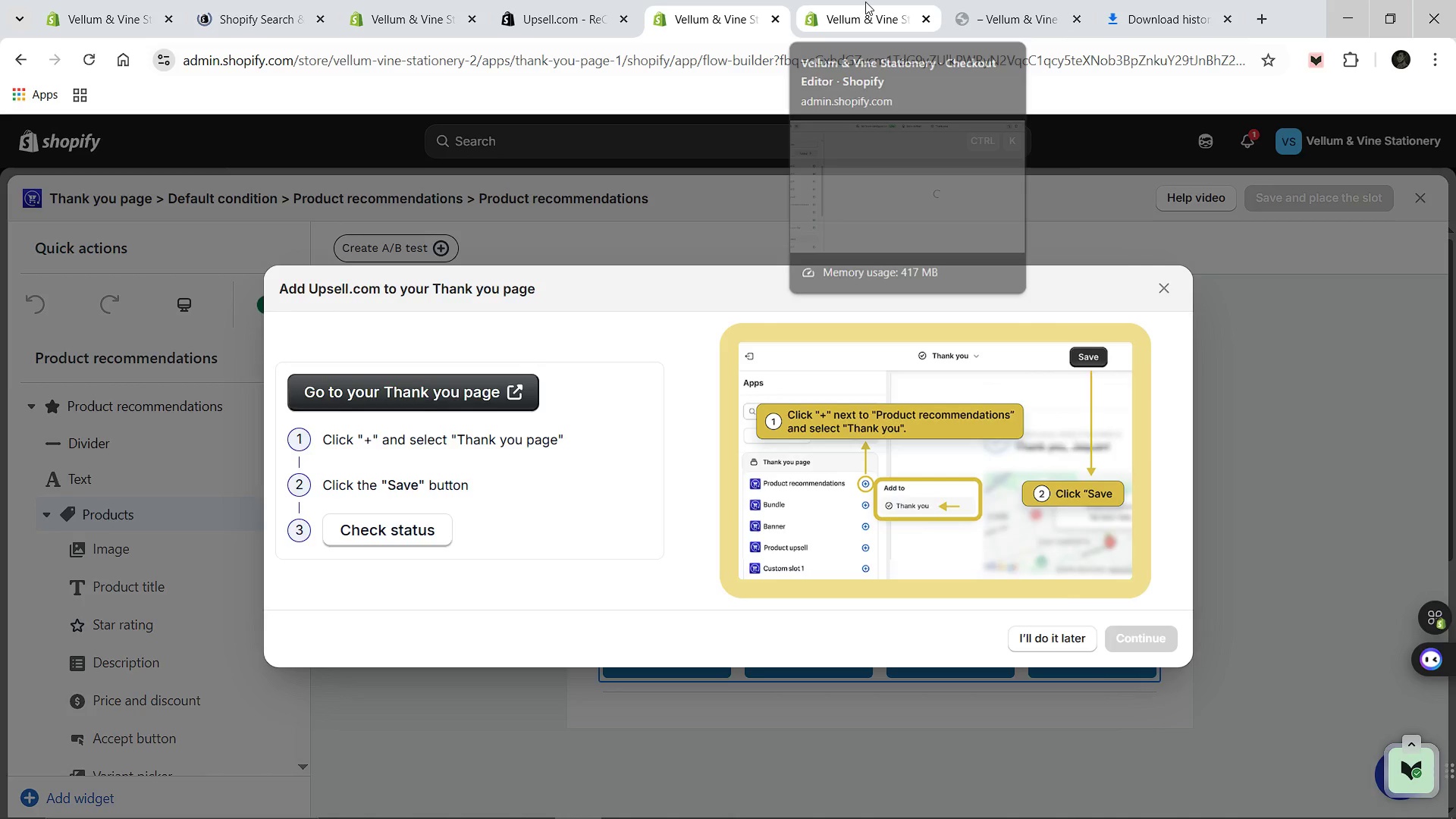 
left_click([1017, 0])
 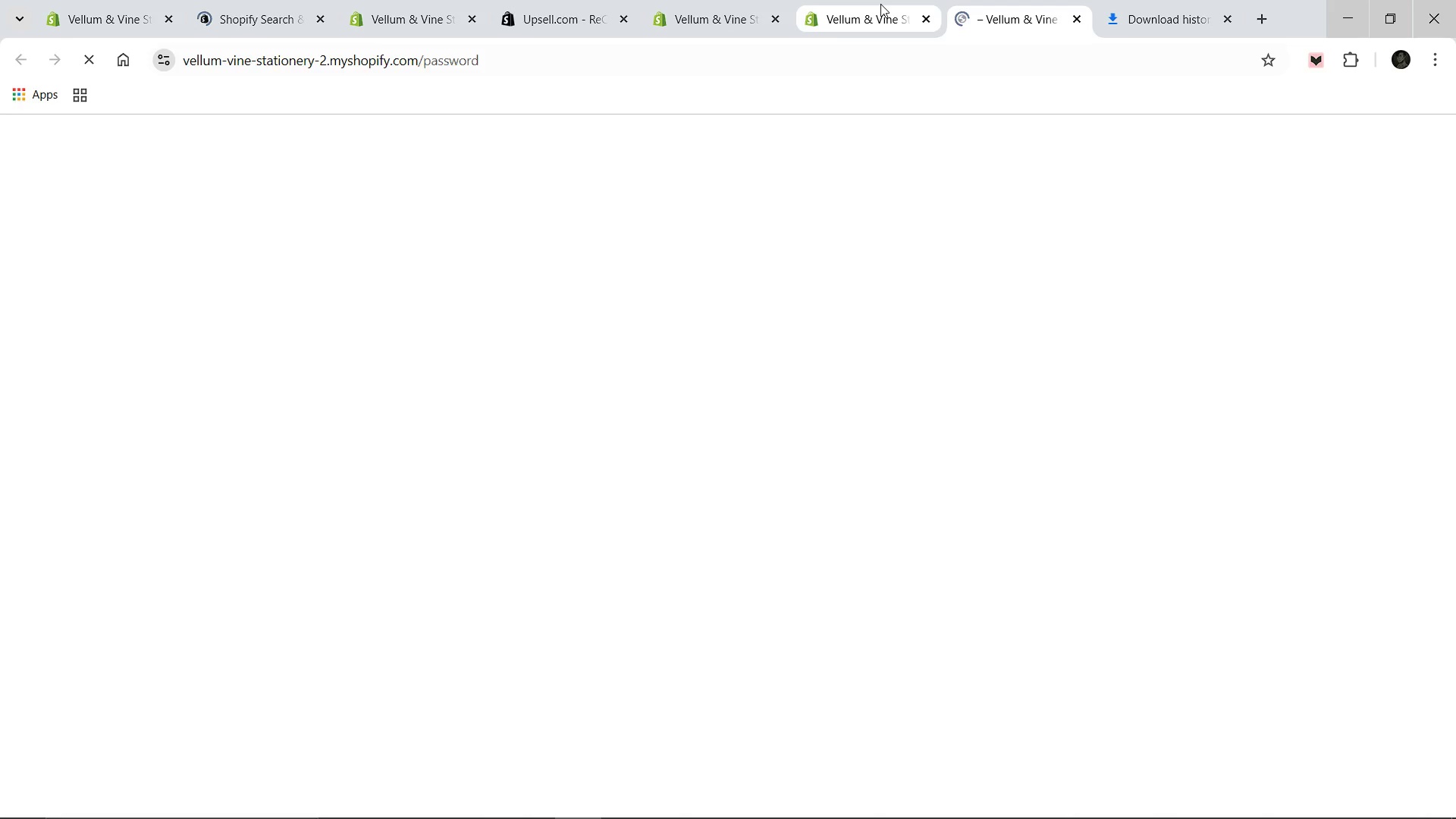 
left_click([880, 4])
 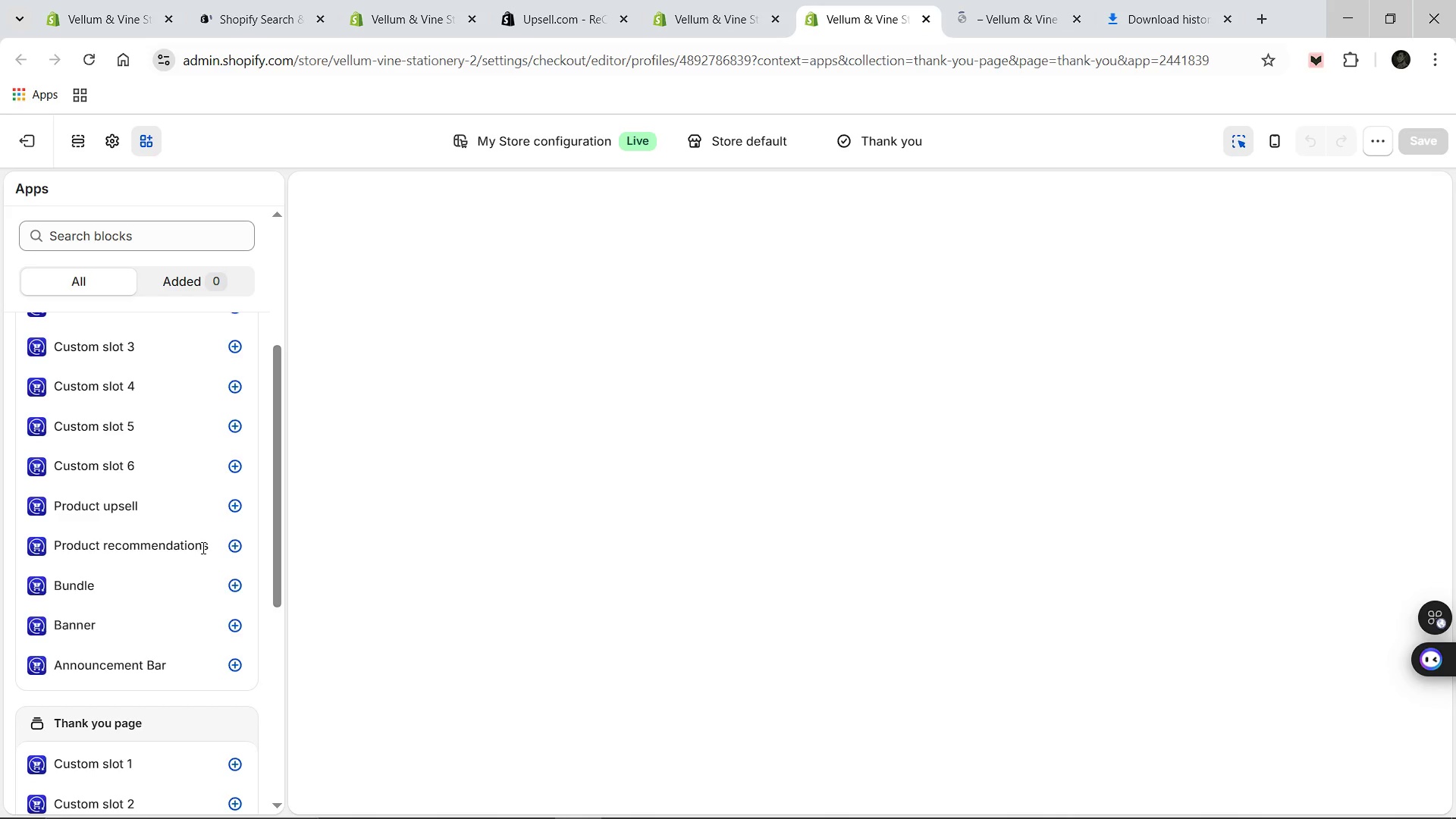 
left_click([232, 545])
 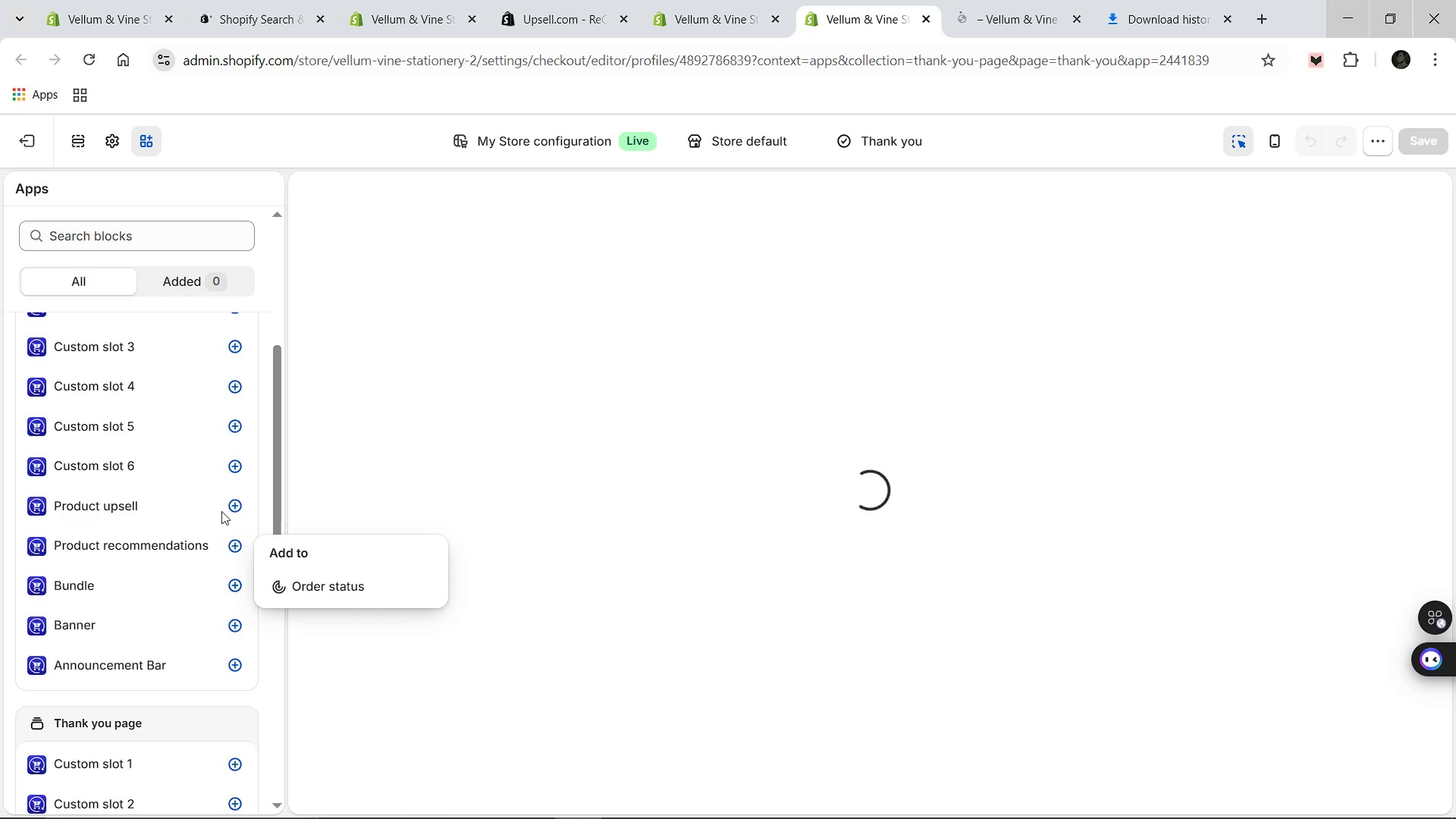 
left_click([238, 500])
 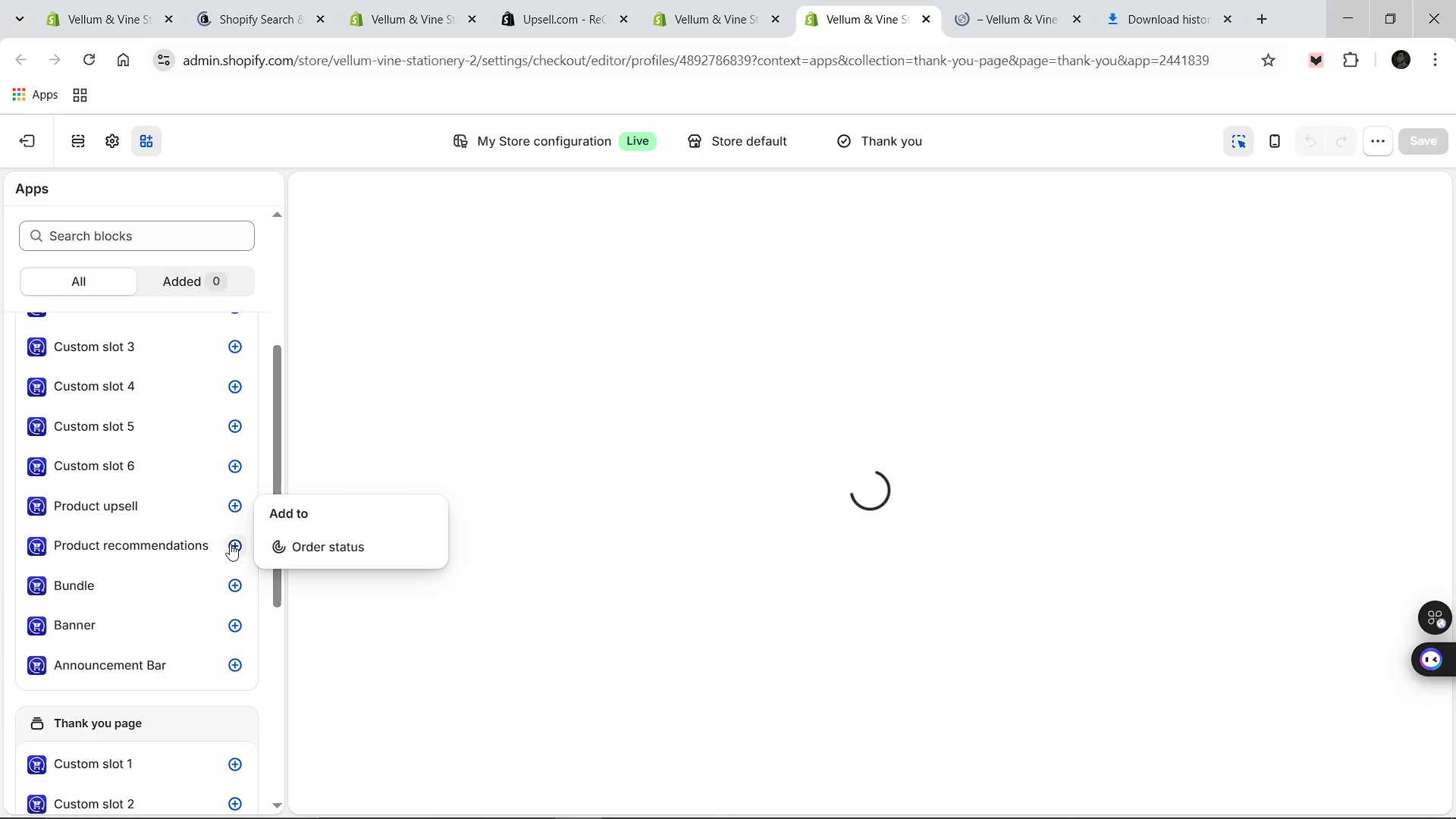 
left_click([230, 544])
 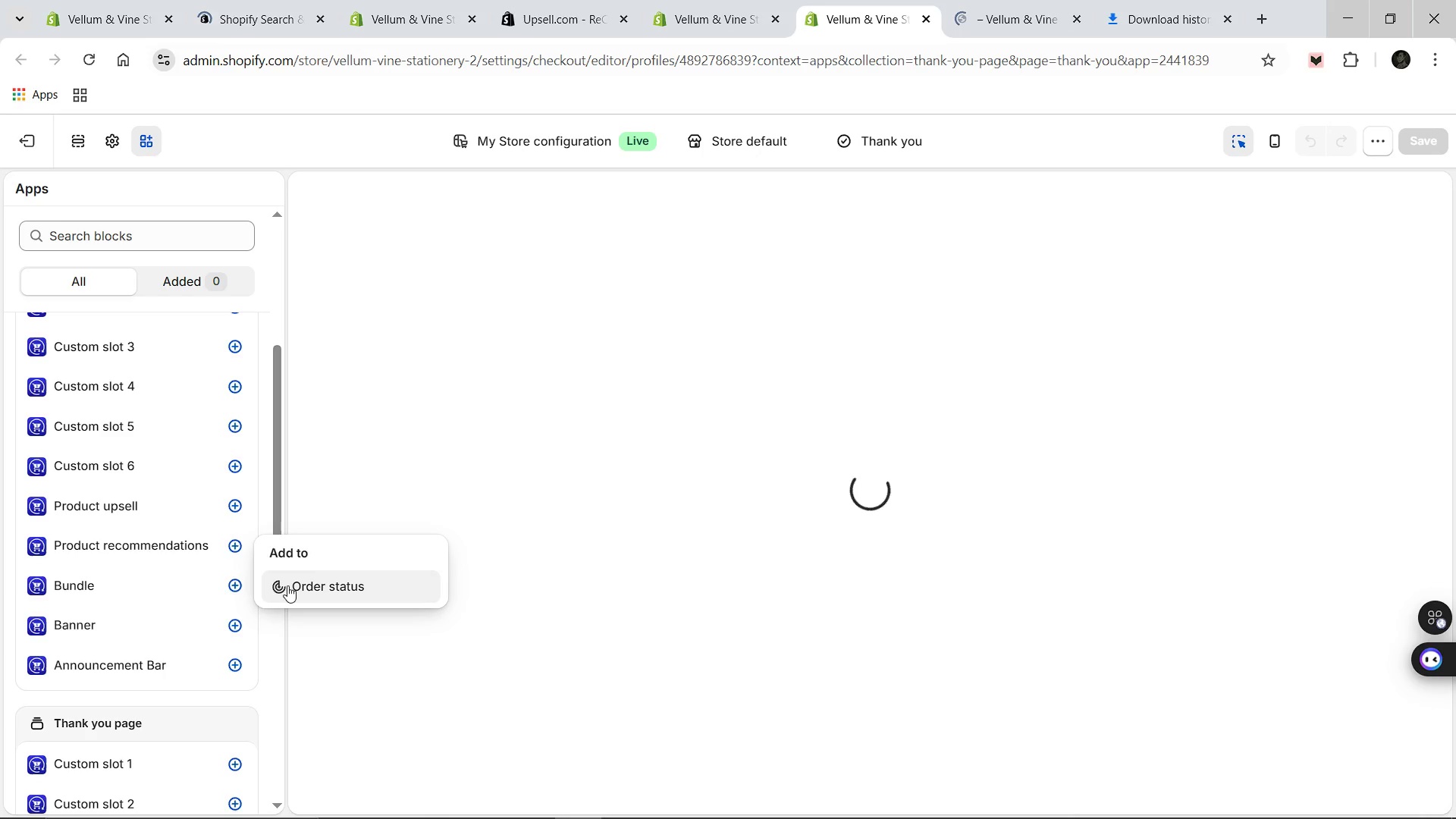 
left_click([287, 585])
 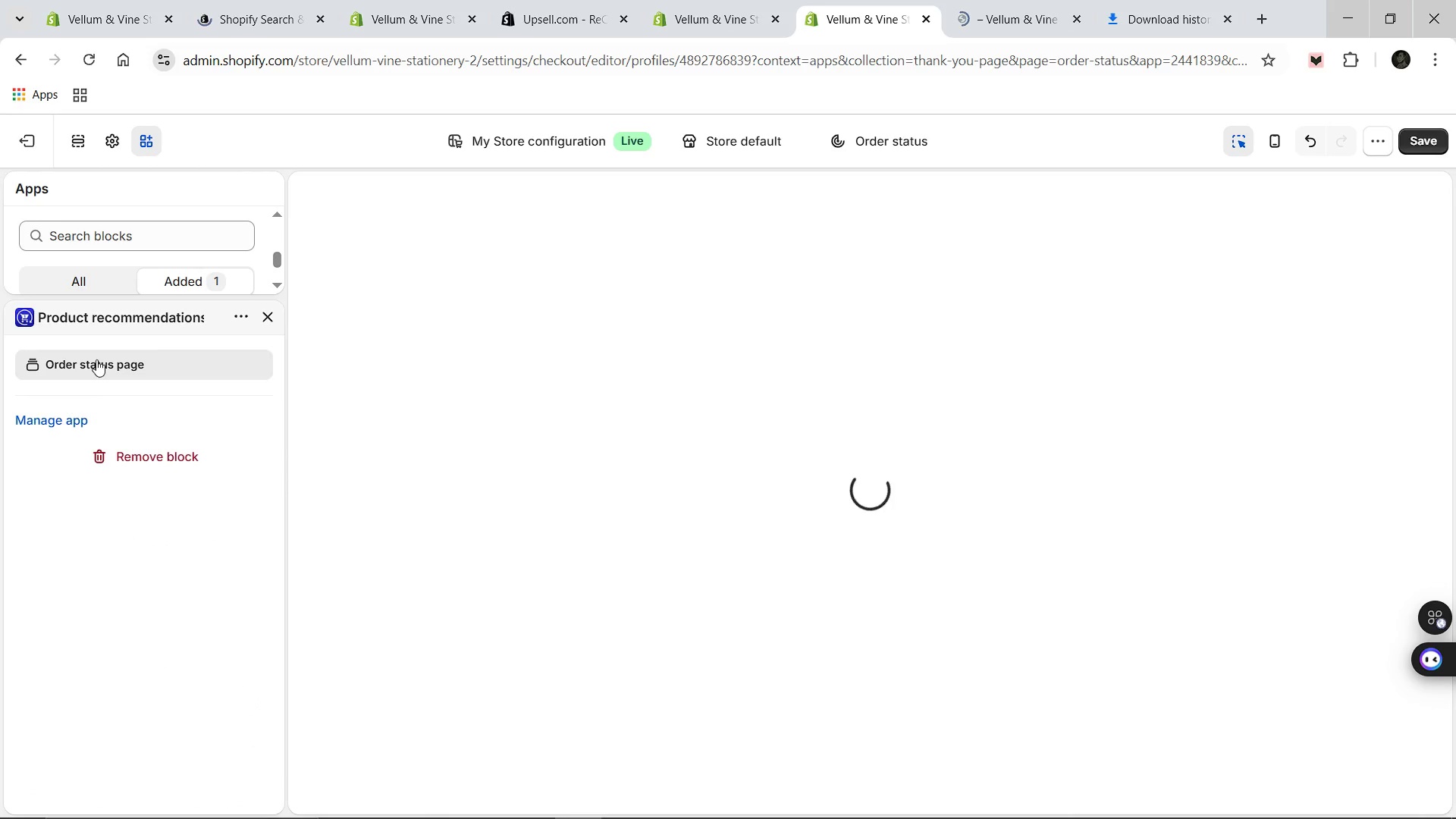 
left_click([161, 454])
 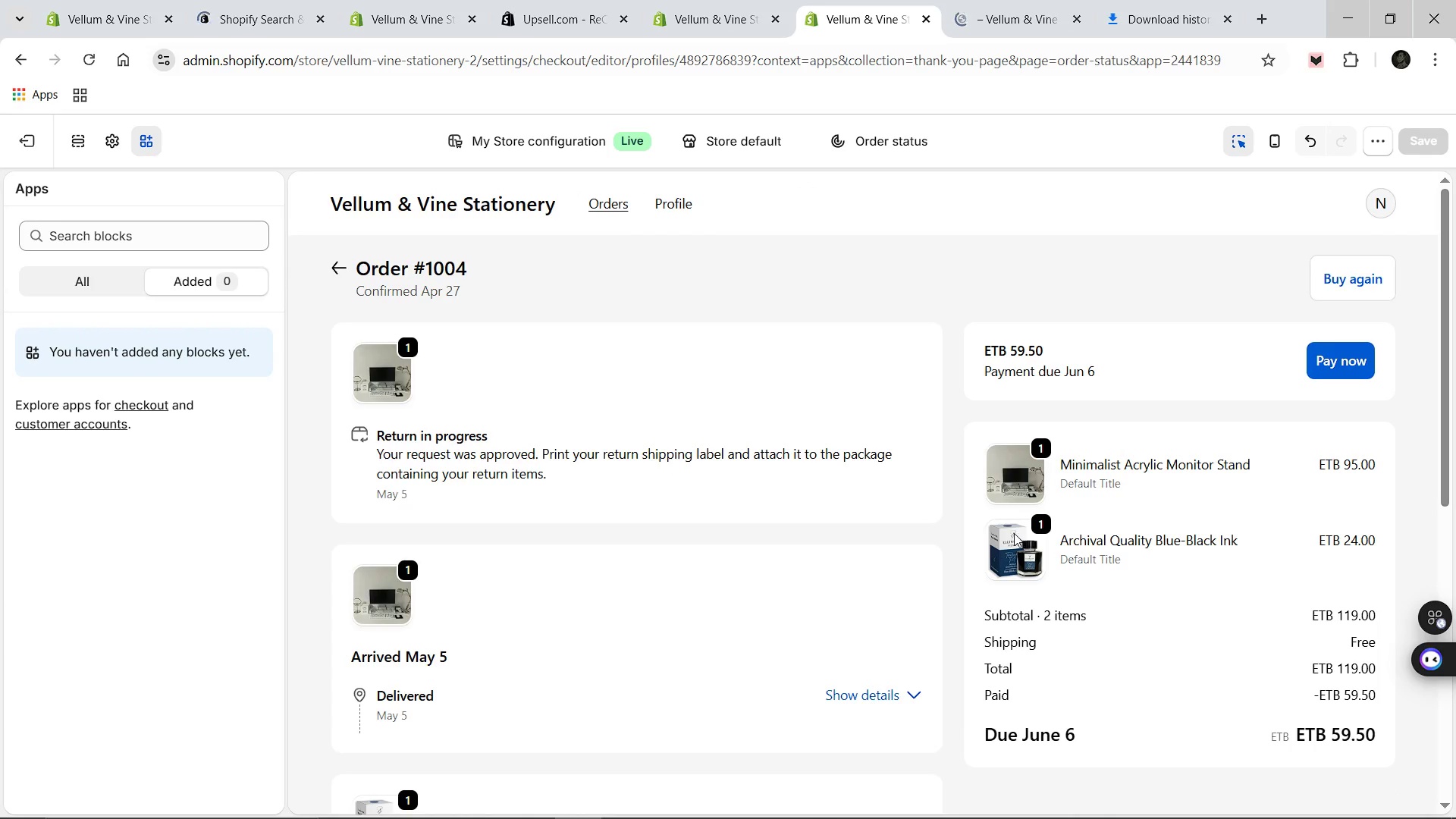 
wait(5.42)
 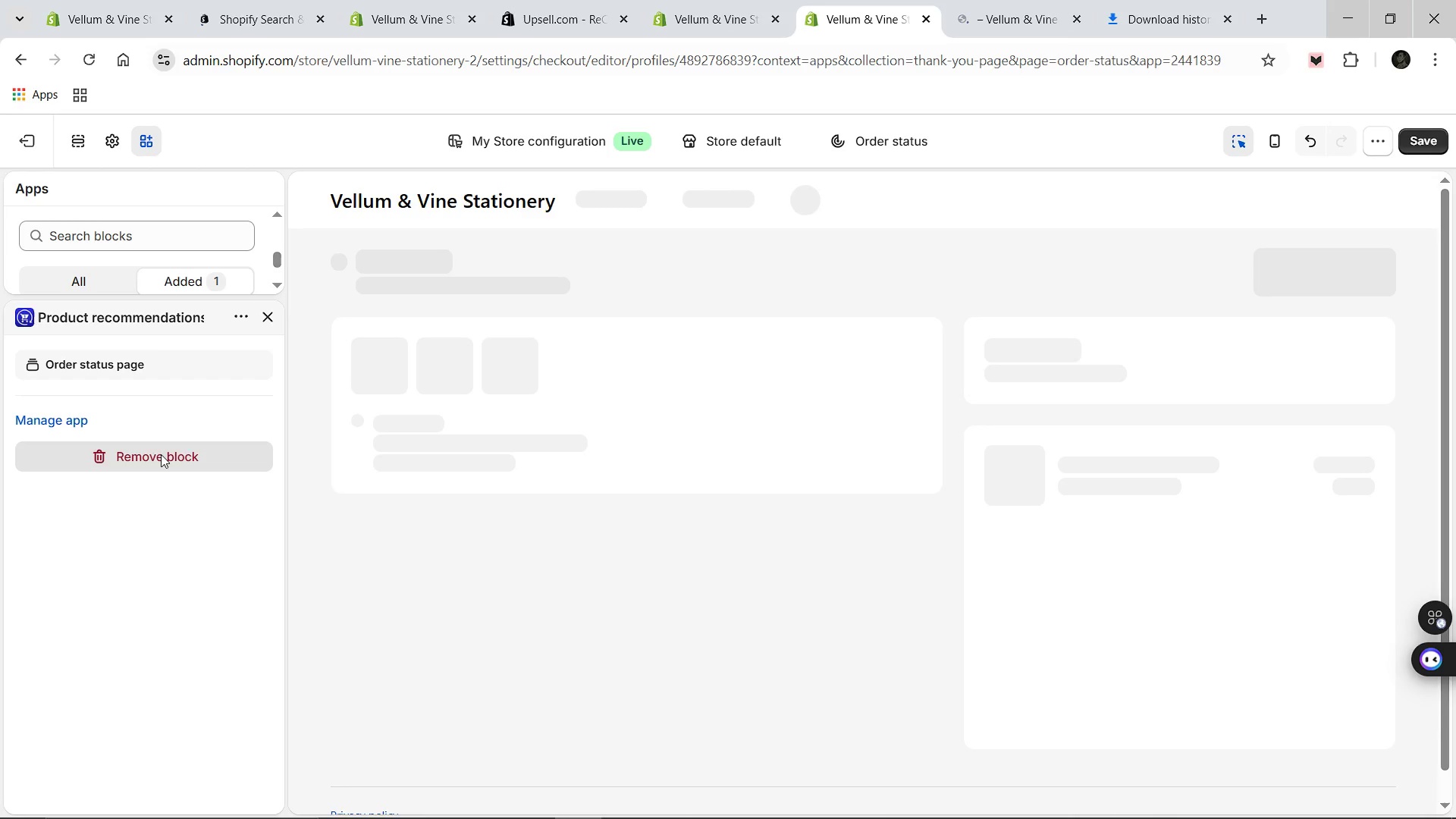 
scroll: coordinate [749, 563], scroll_direction: down, amount: 5.0
 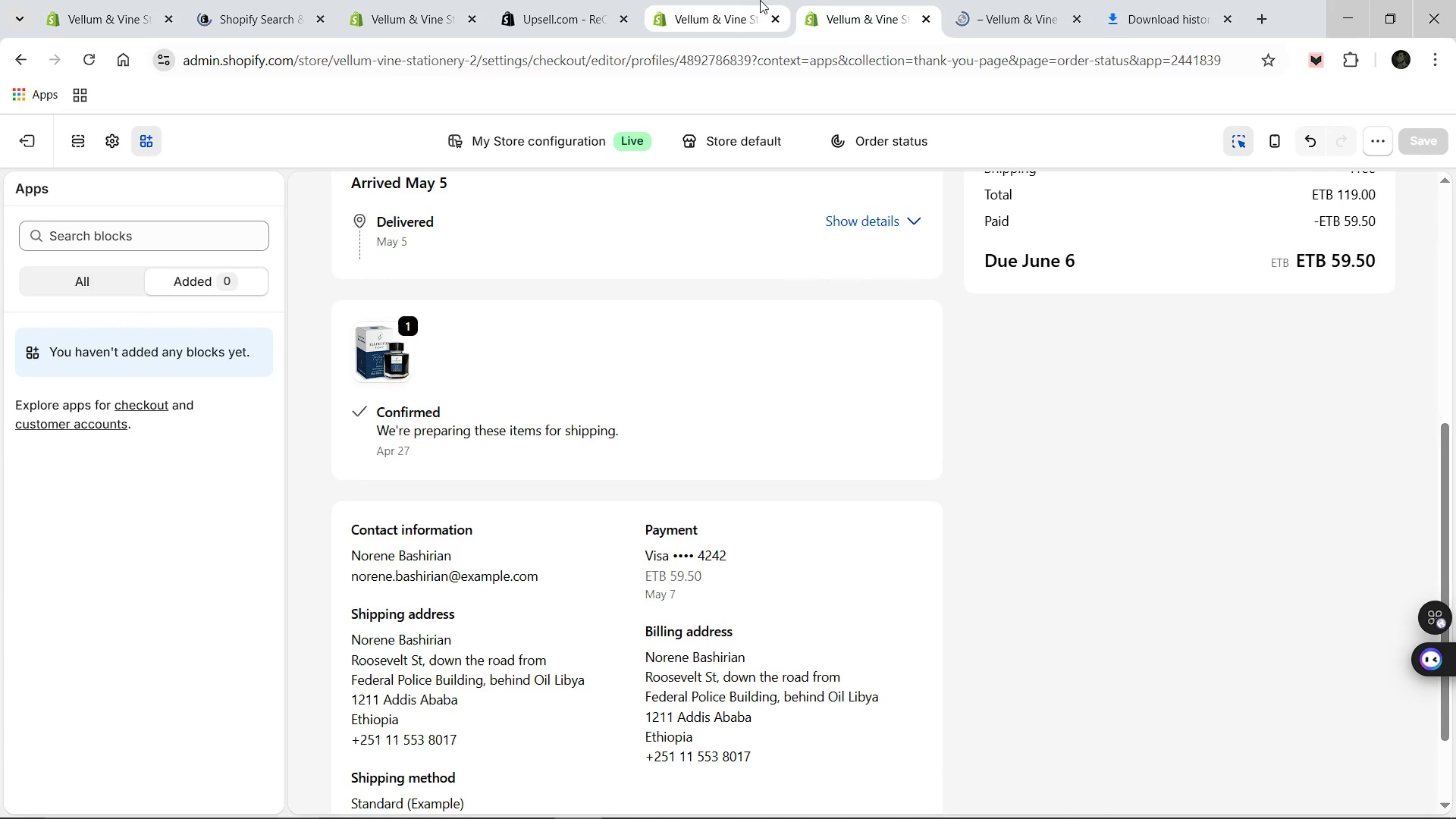 
left_click([745, 0])
 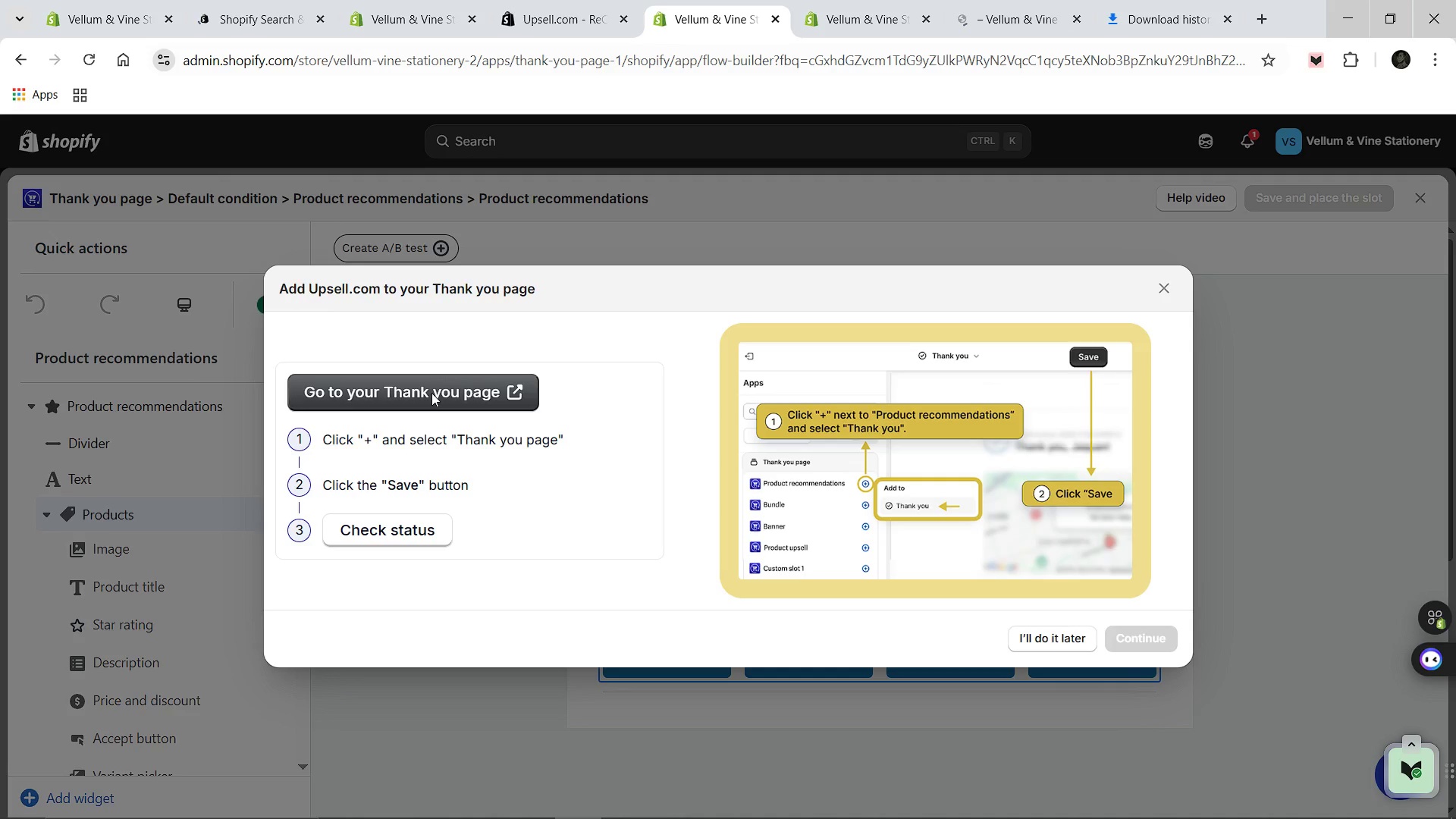 
left_click([431, 393])
 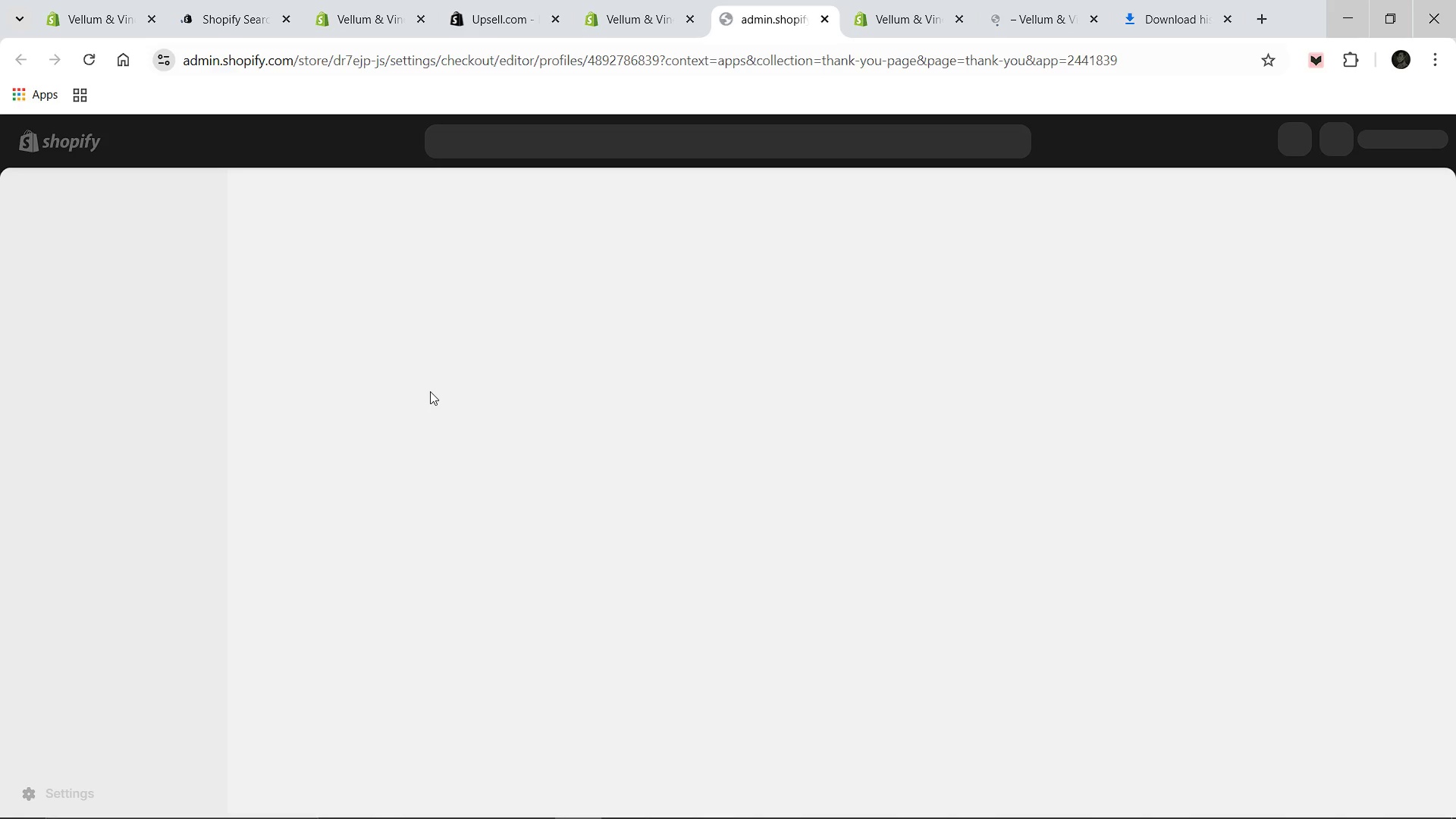 
wait(9.03)
 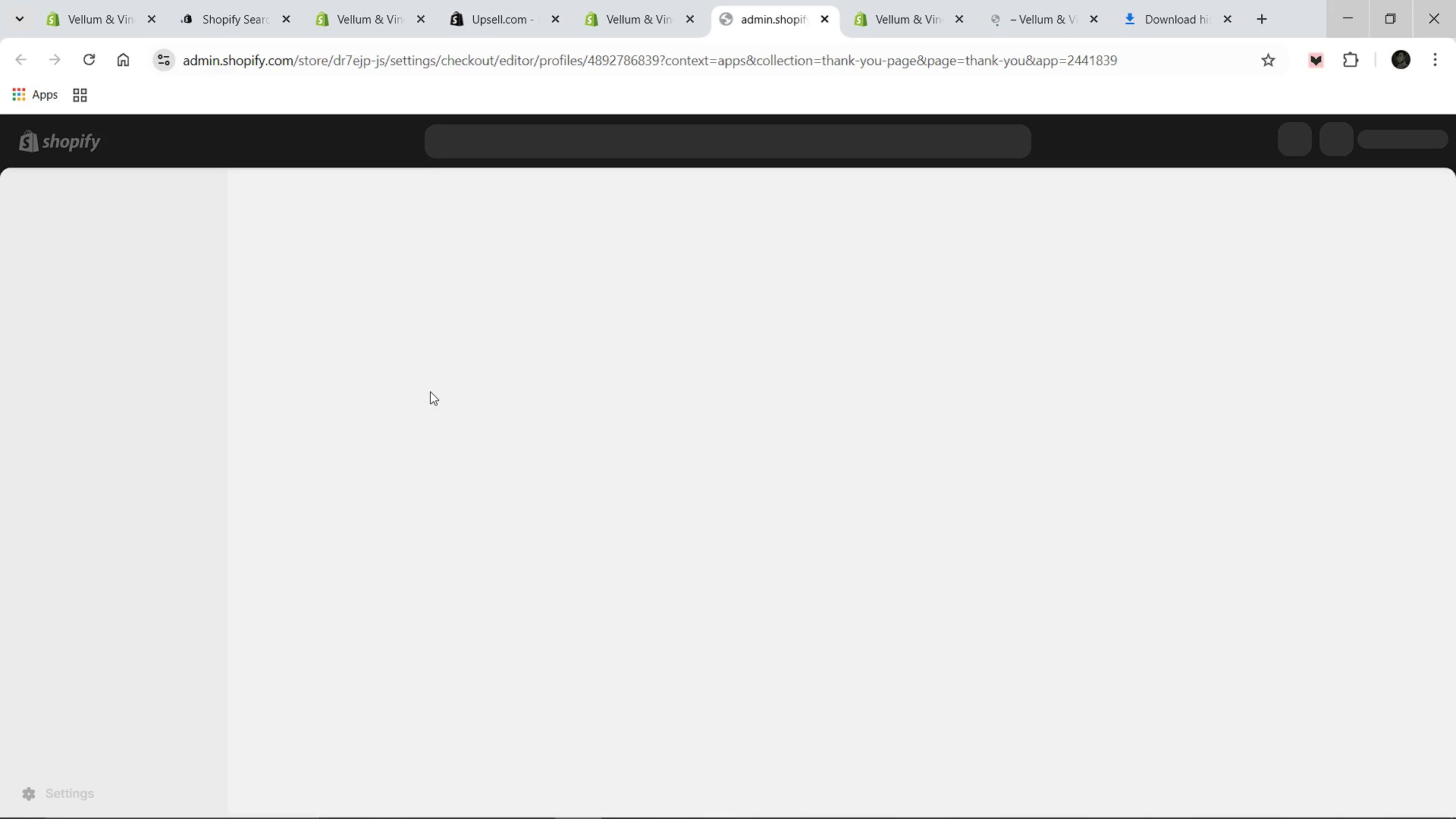 
left_click([958, 18])
 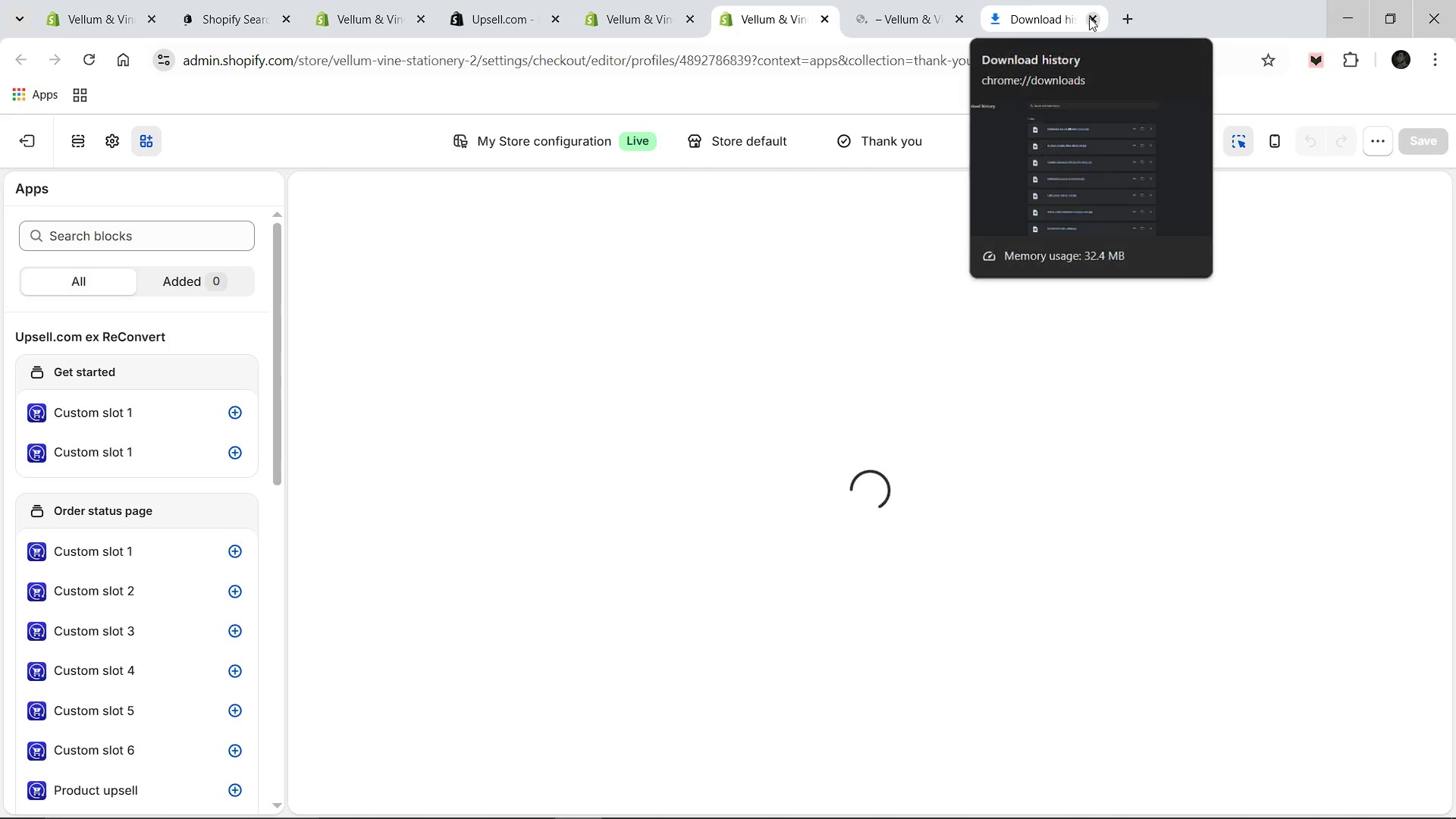 
left_click([1089, 17])
 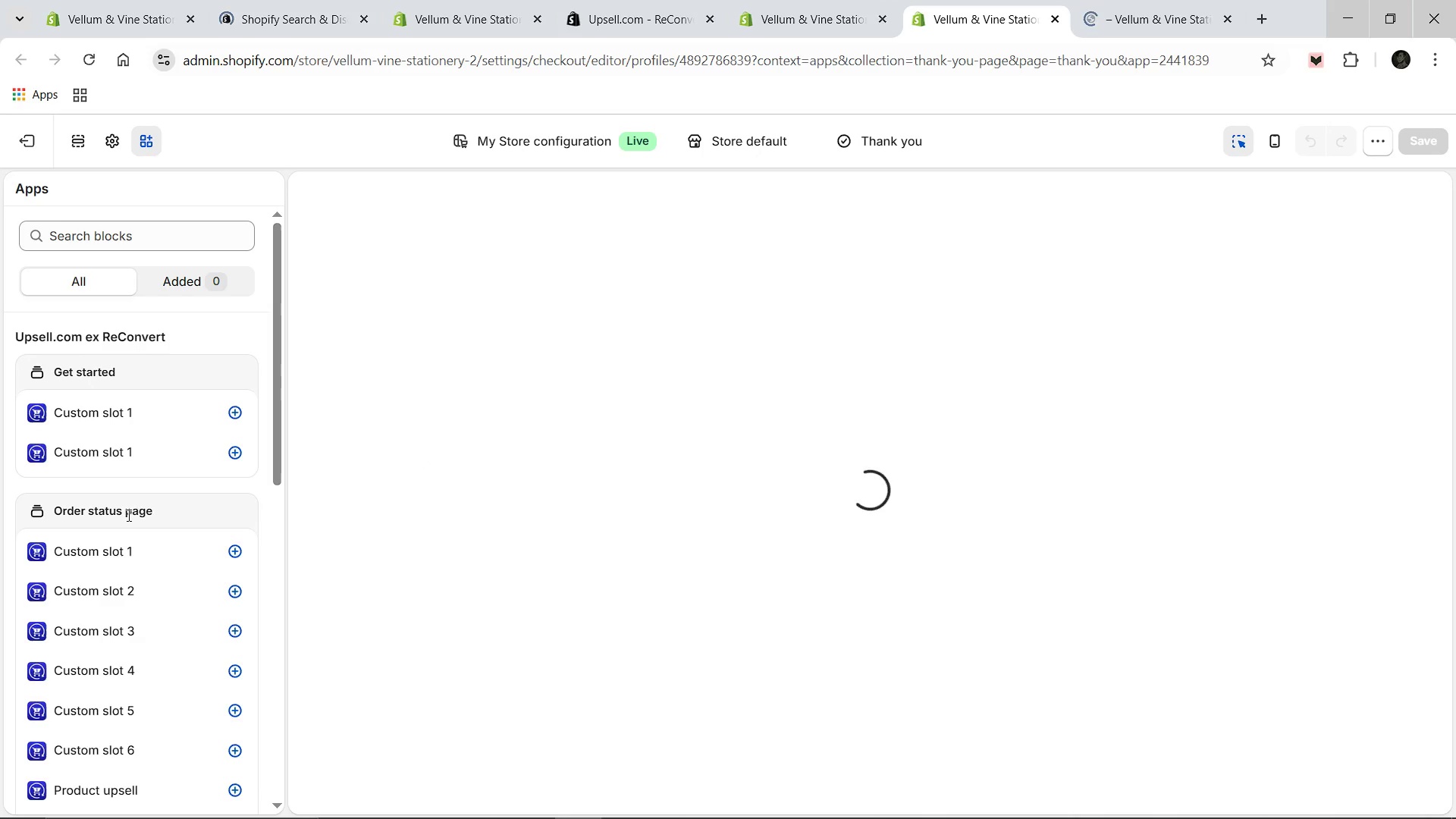 
scroll: coordinate [140, 500], scroll_direction: down, amount: 7.0
 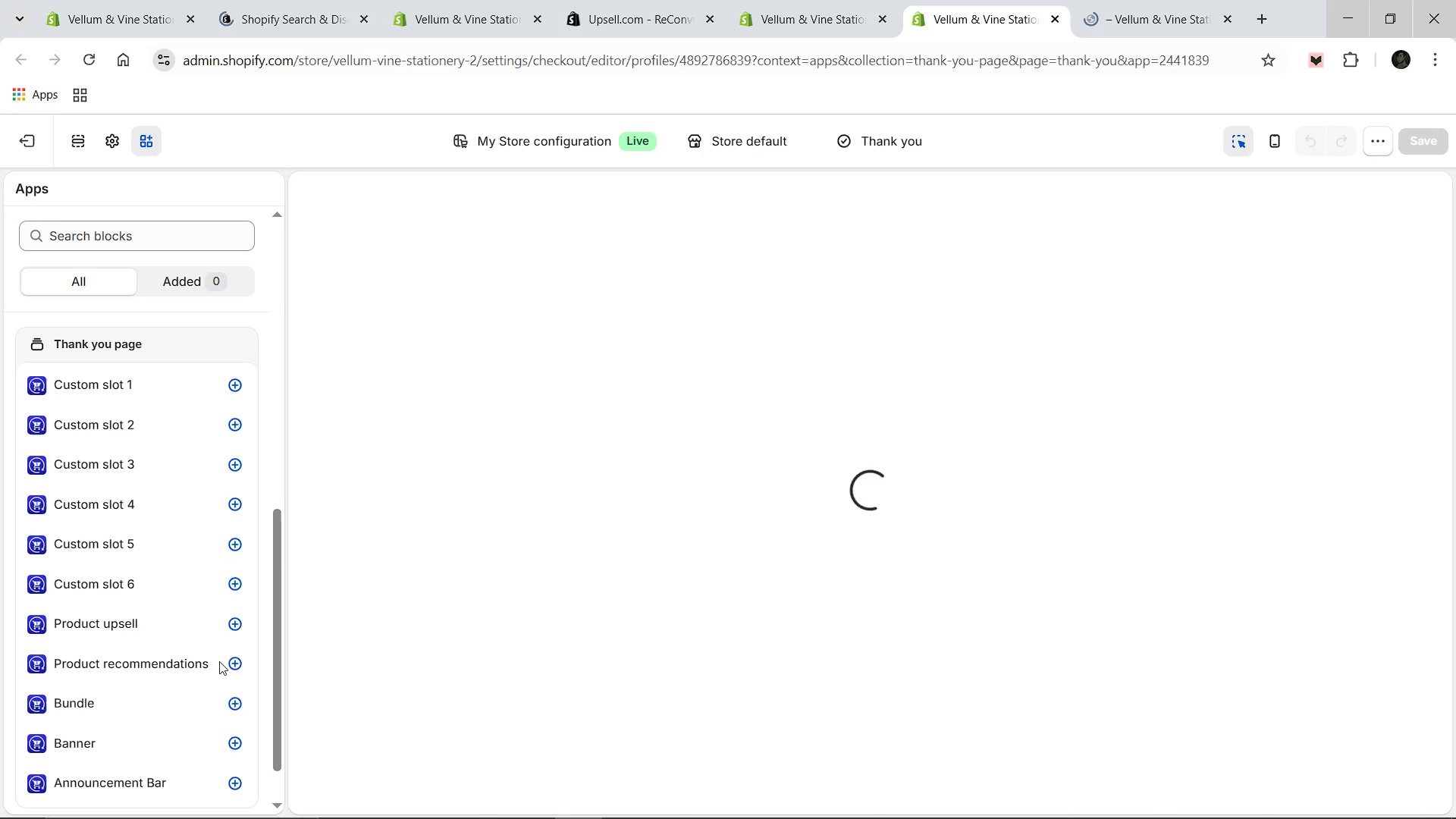 
left_click([234, 661])
 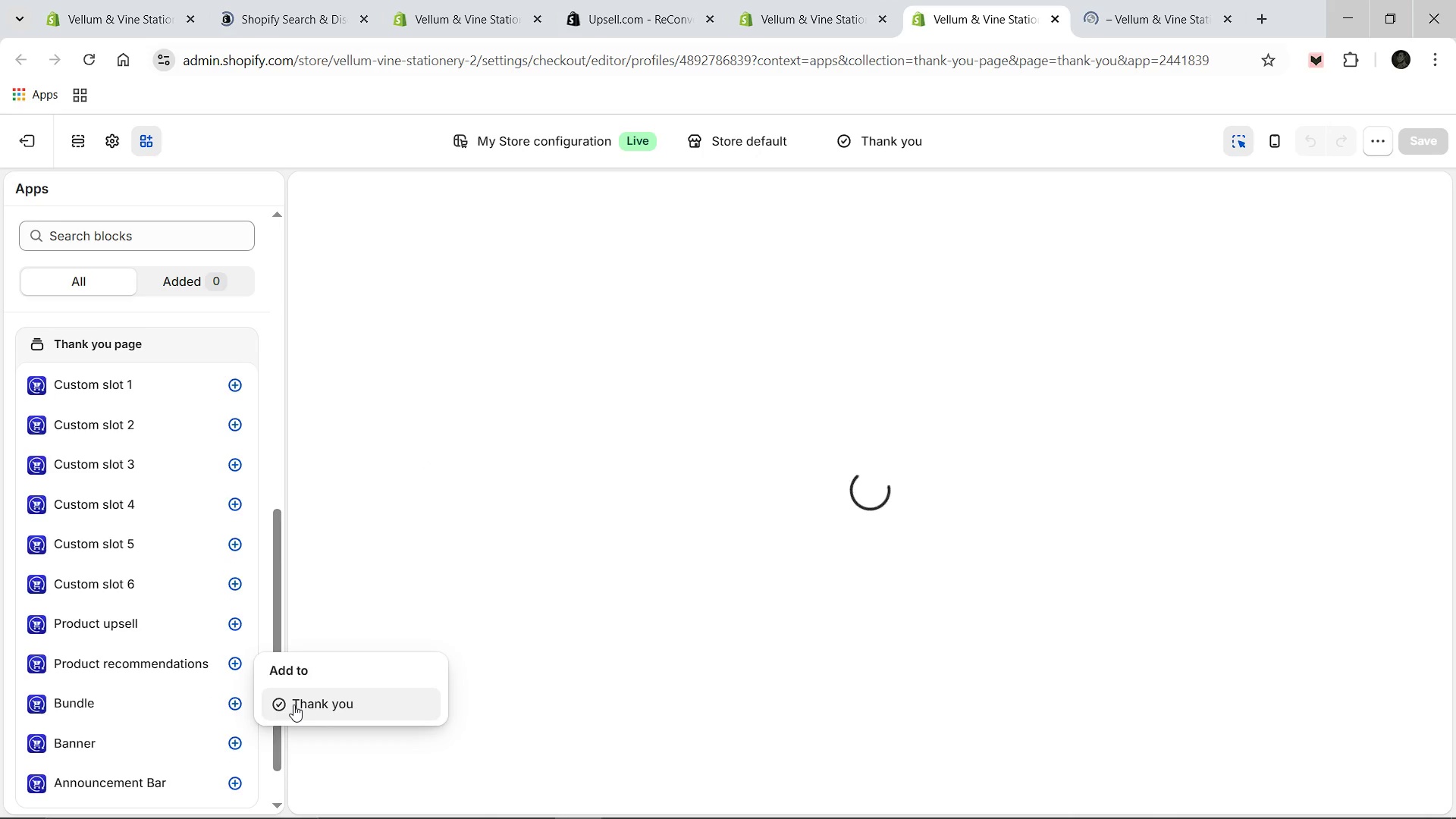 
left_click([293, 704])
 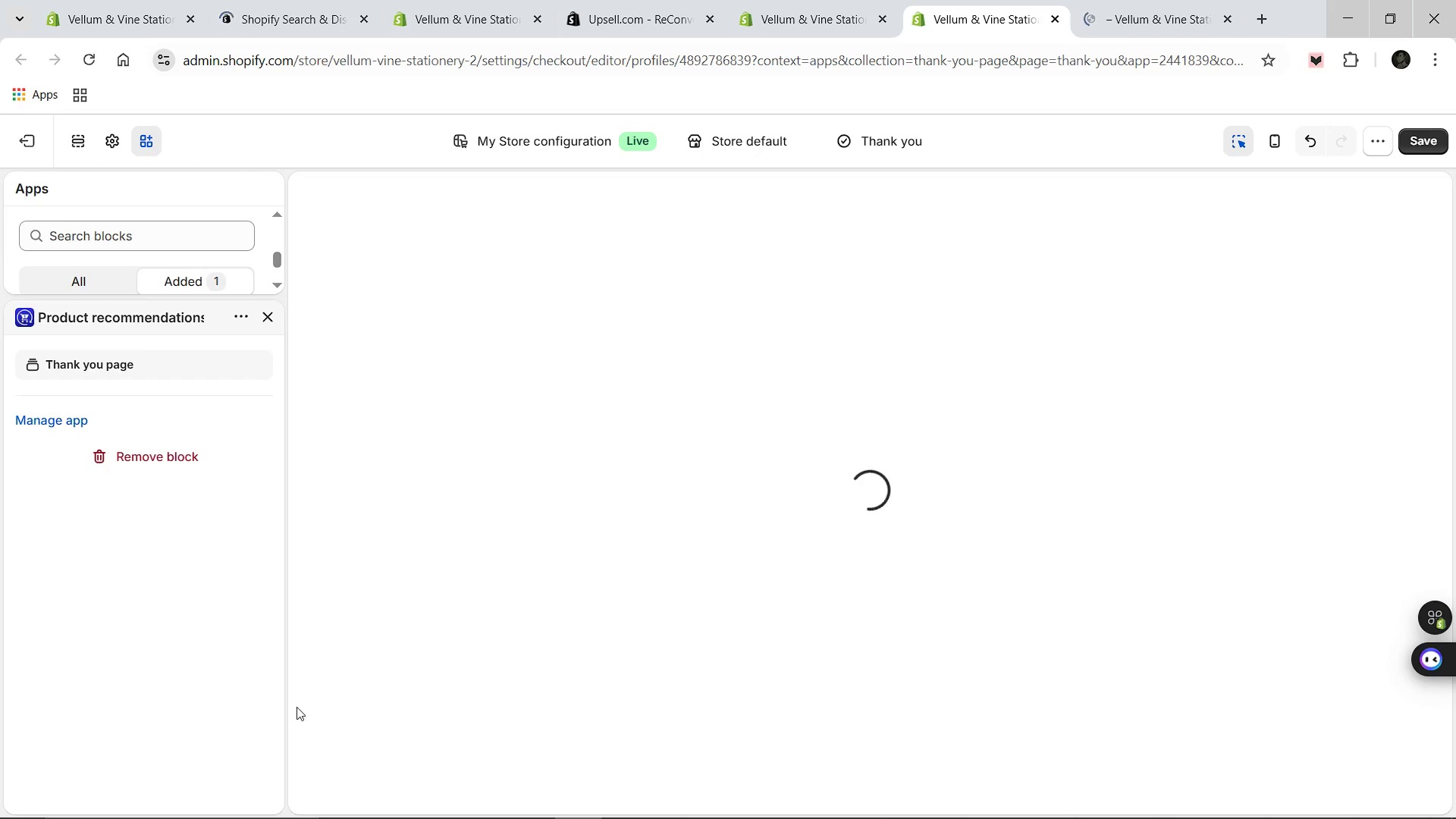 
wait(17.89)
 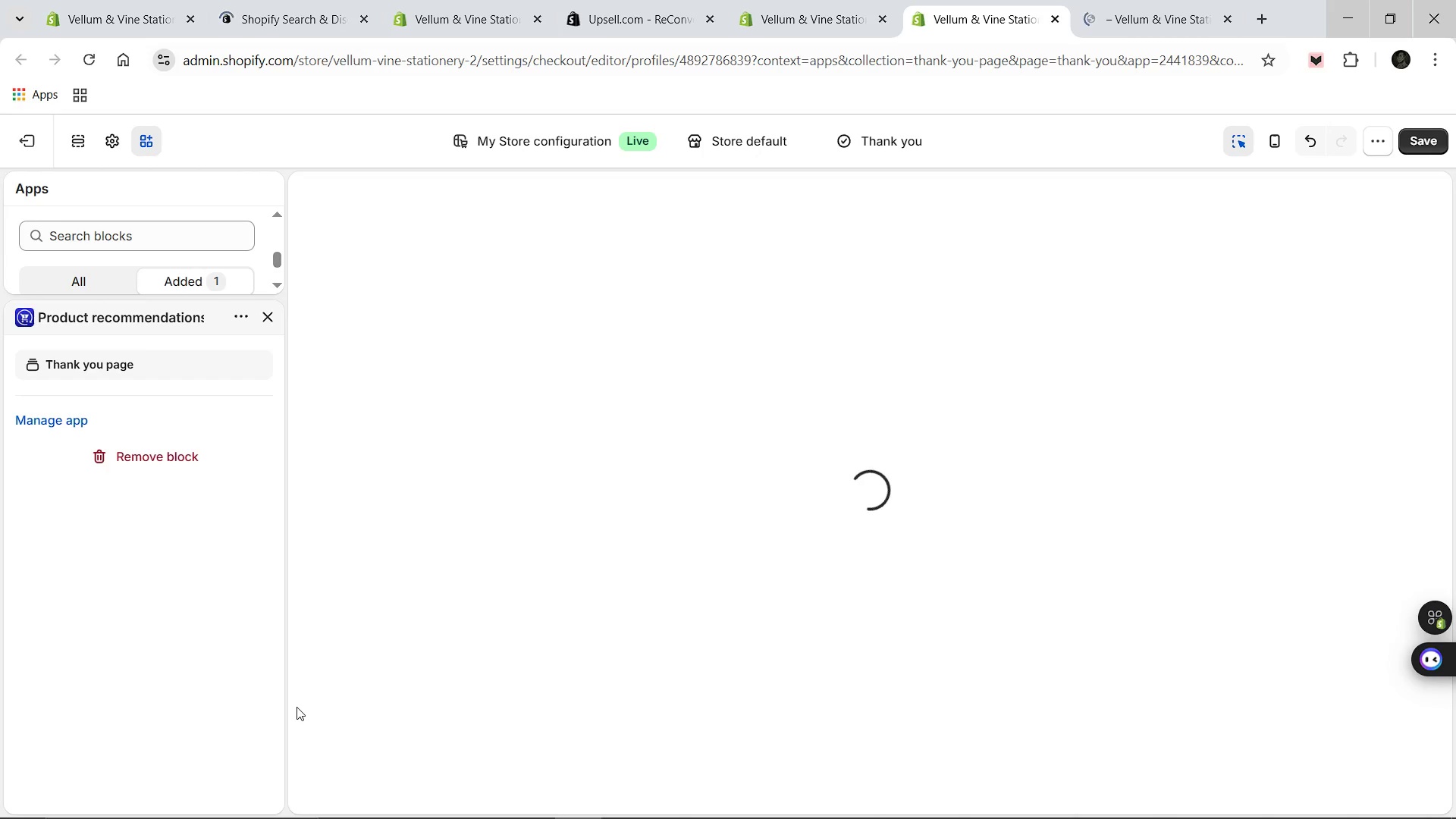 
left_click([737, 808])